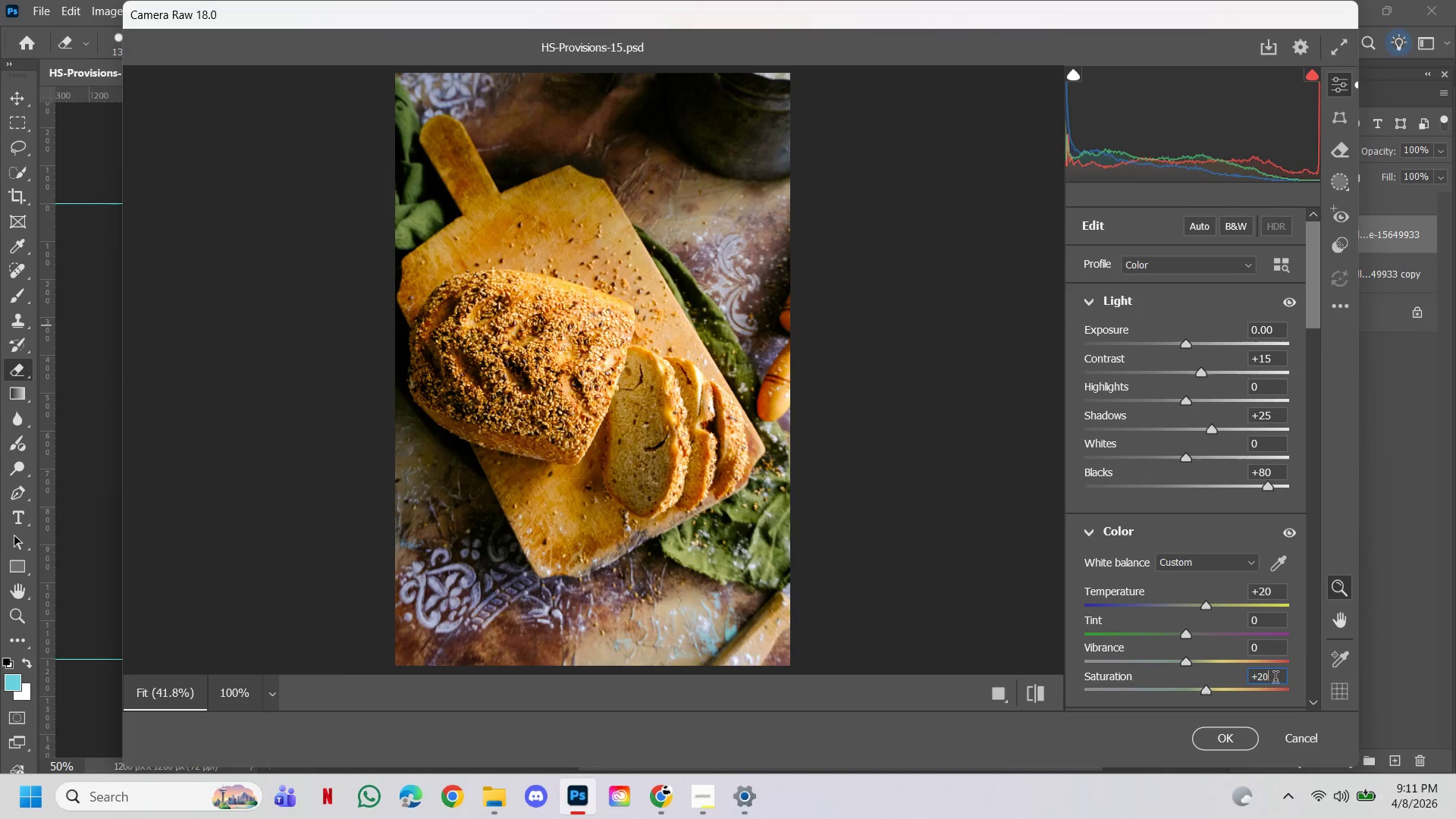 
key(Backspace)
 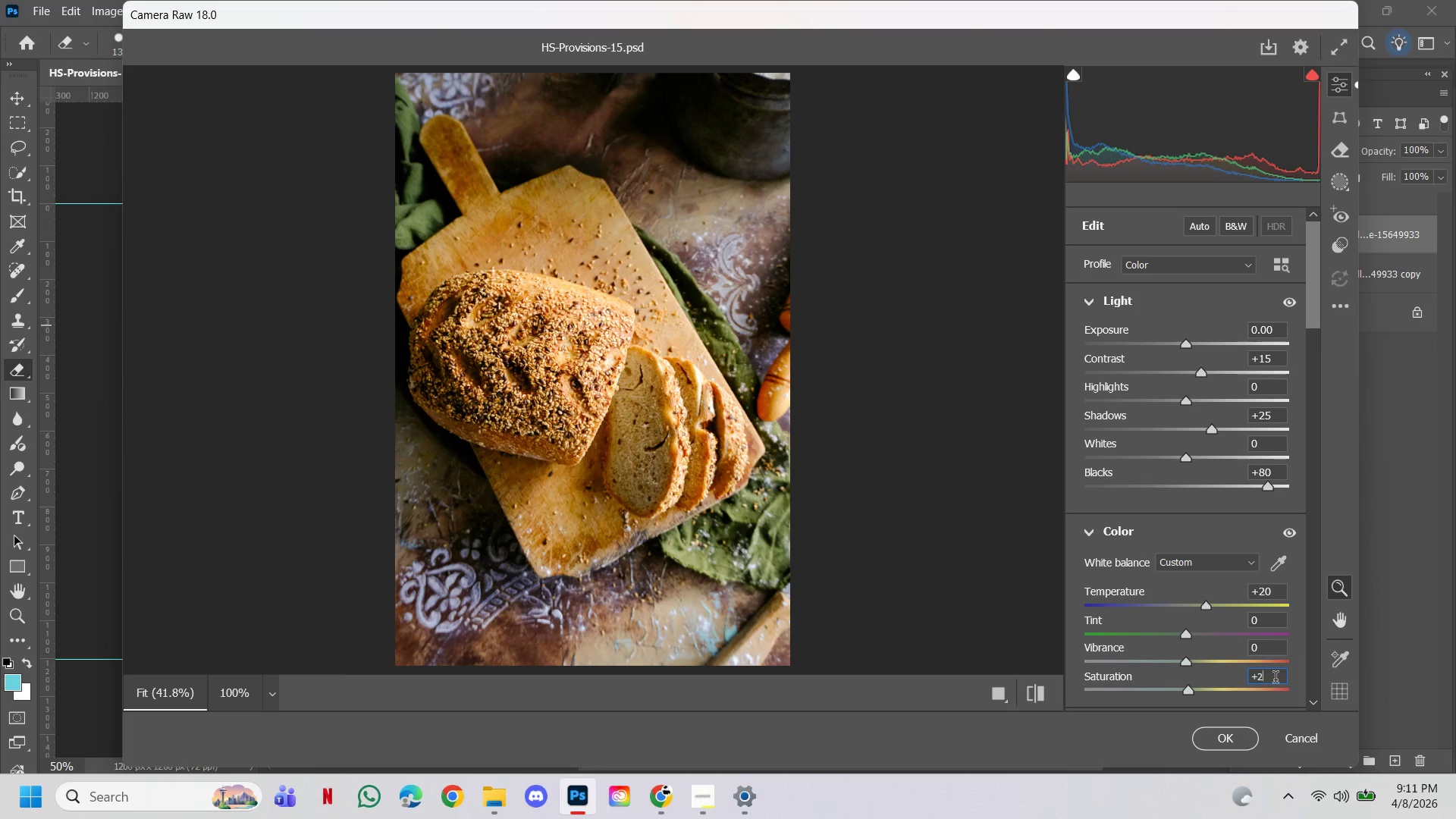 
key(5)
 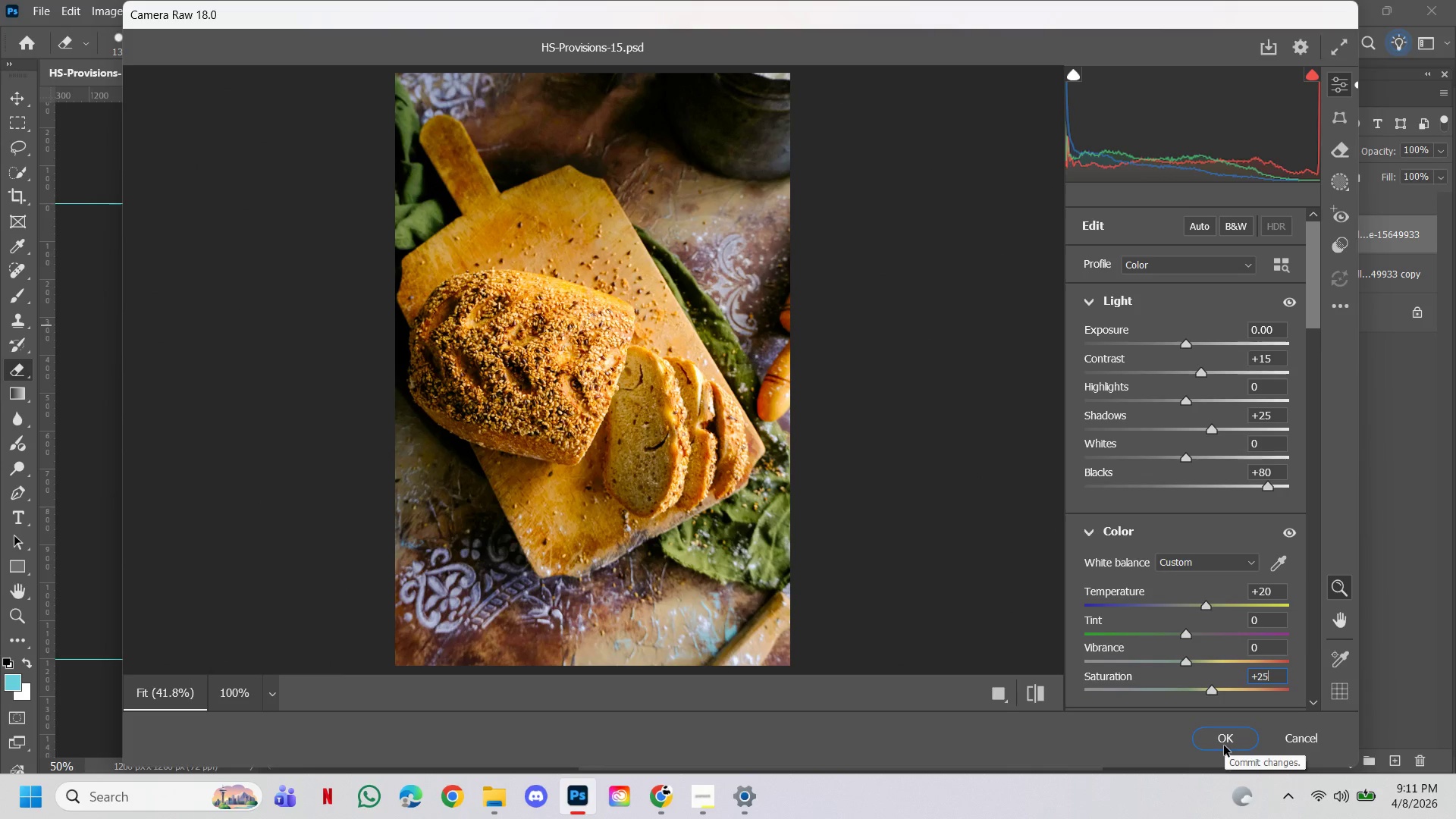 
wait(6.2)
 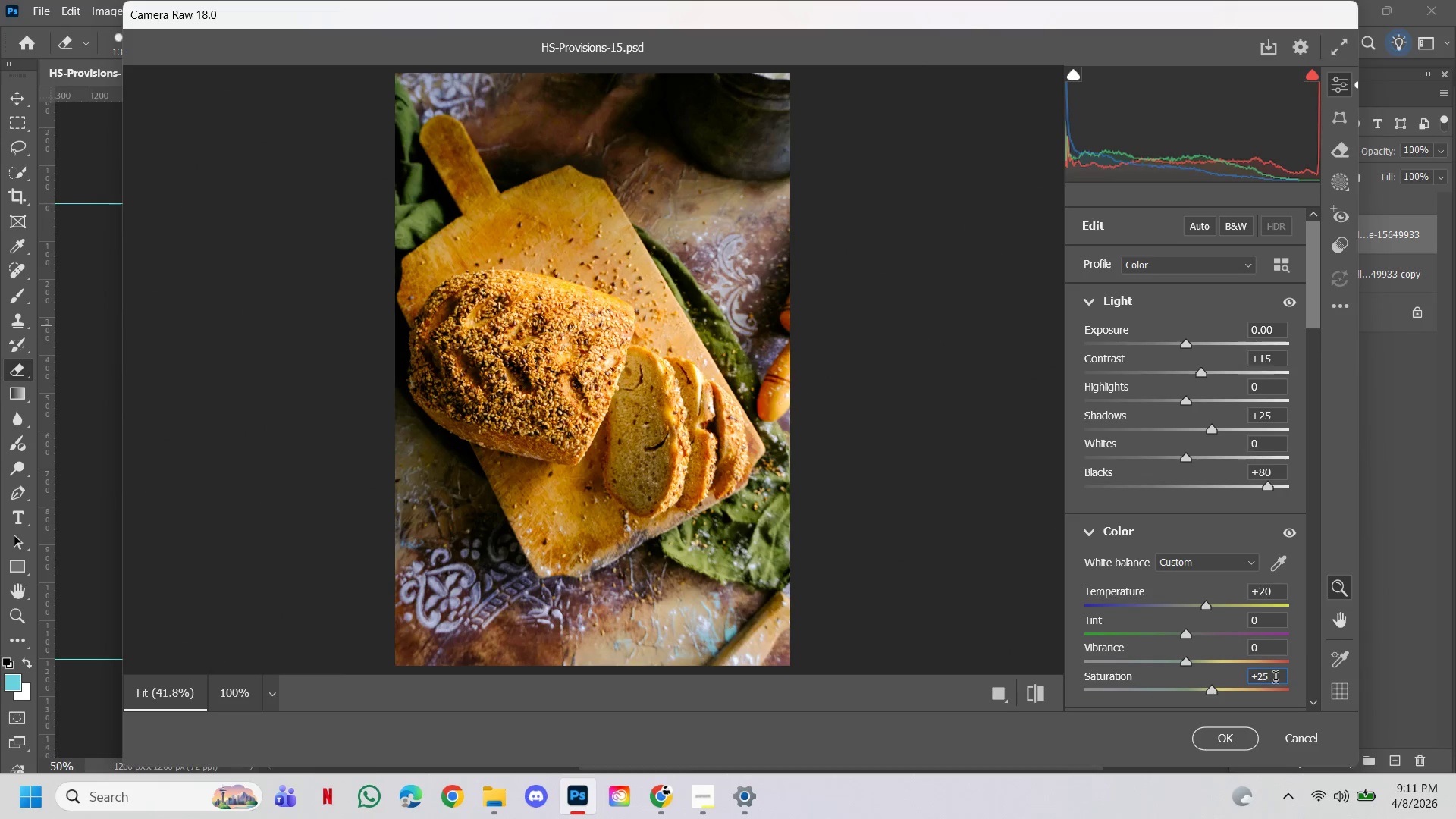 
scroll: coordinate [1238, 541], scroll_direction: down, amount: 1.0
 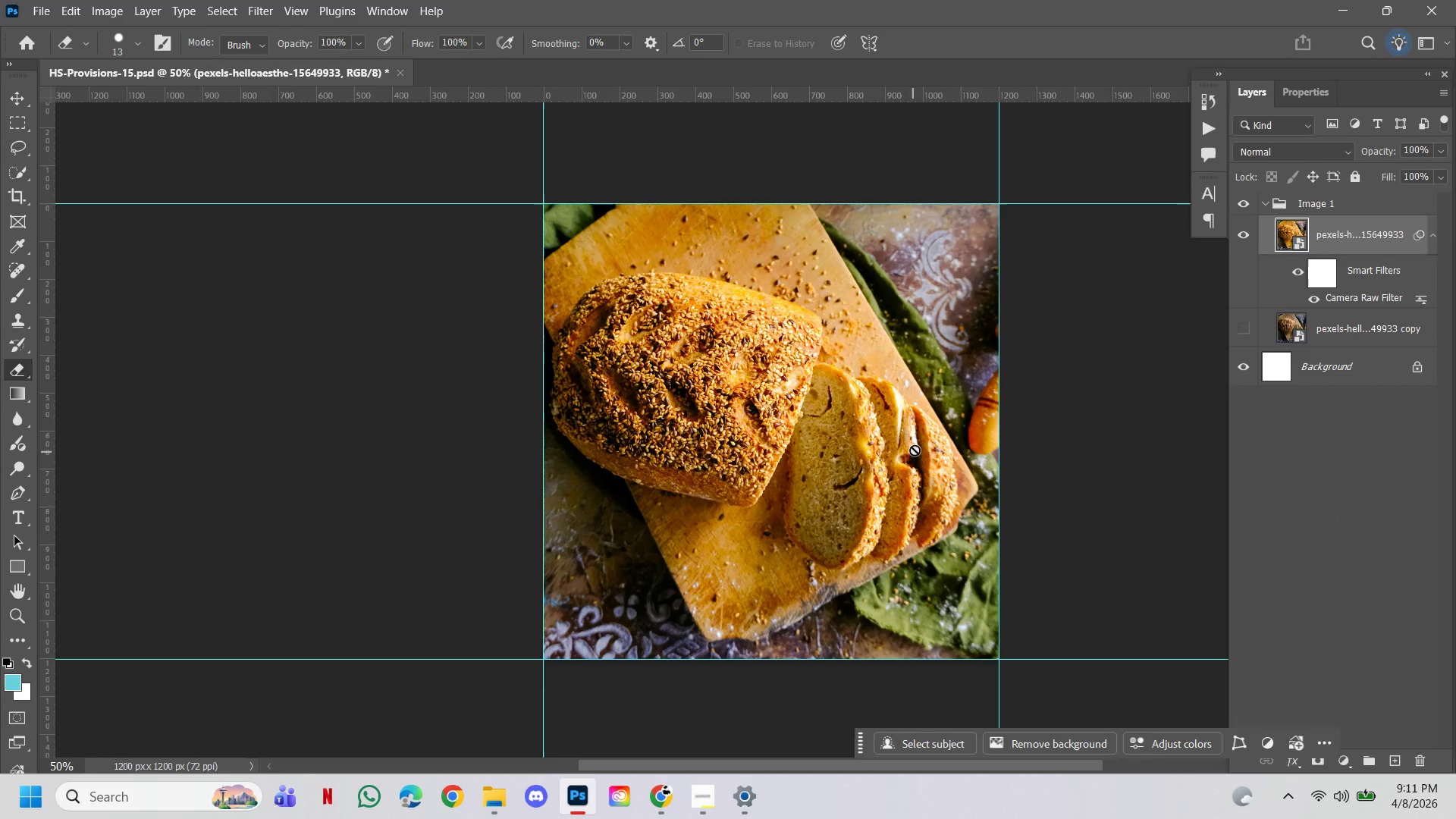 
hold_key(key=ControlLeft, duration=0.91)
 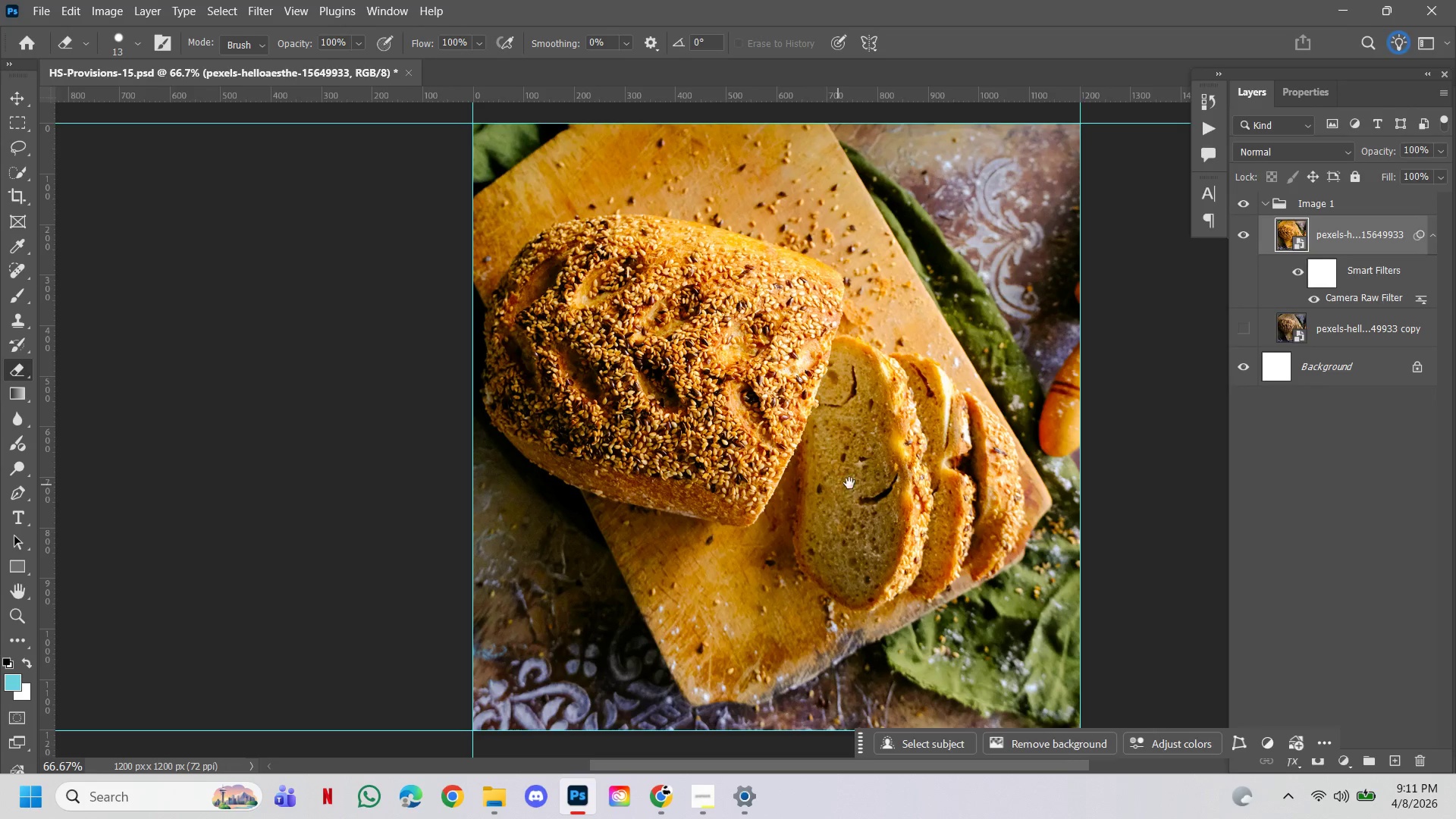 
hold_key(key=Space, duration=0.8)
 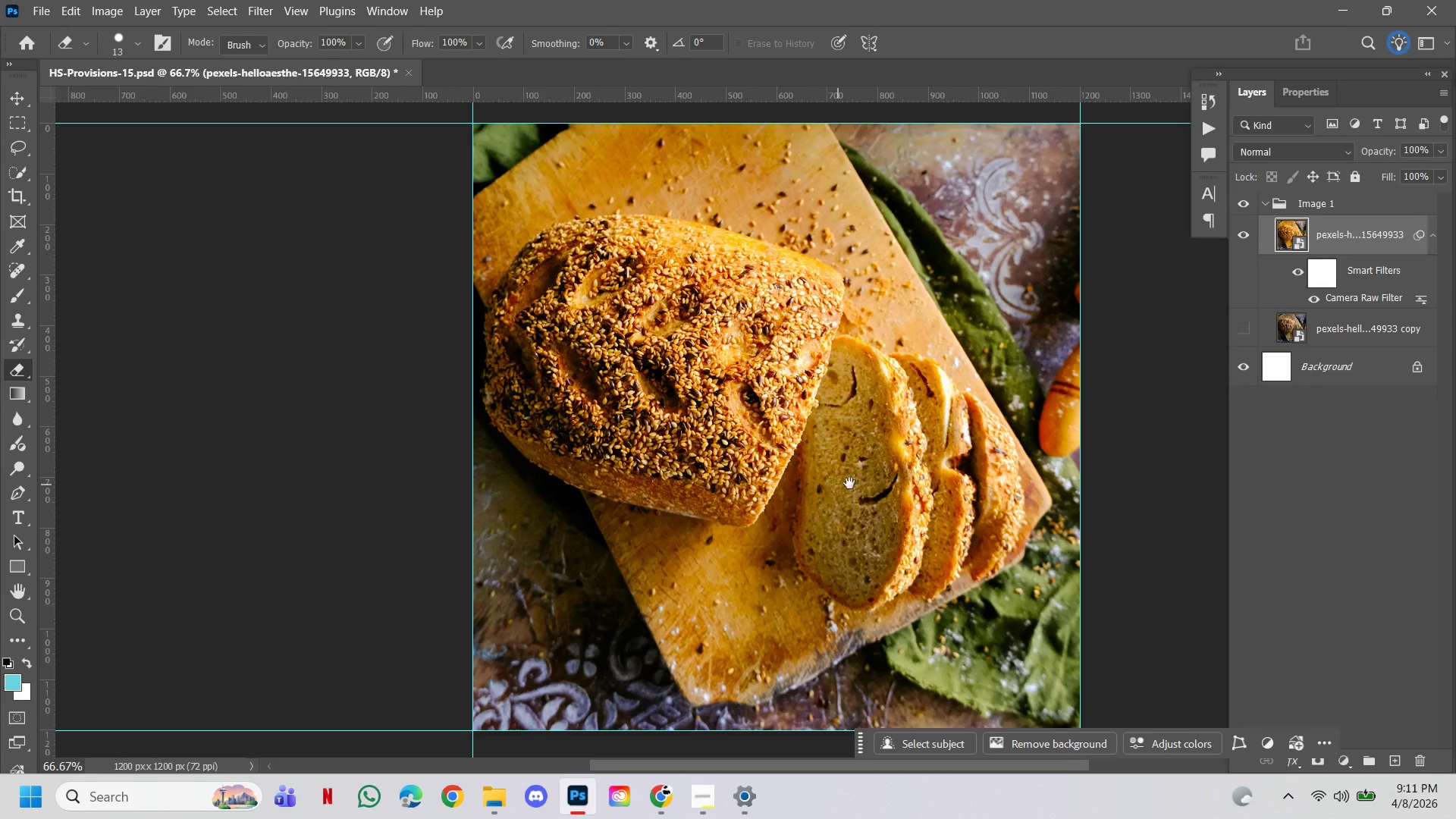 
left_click([755, 444])
 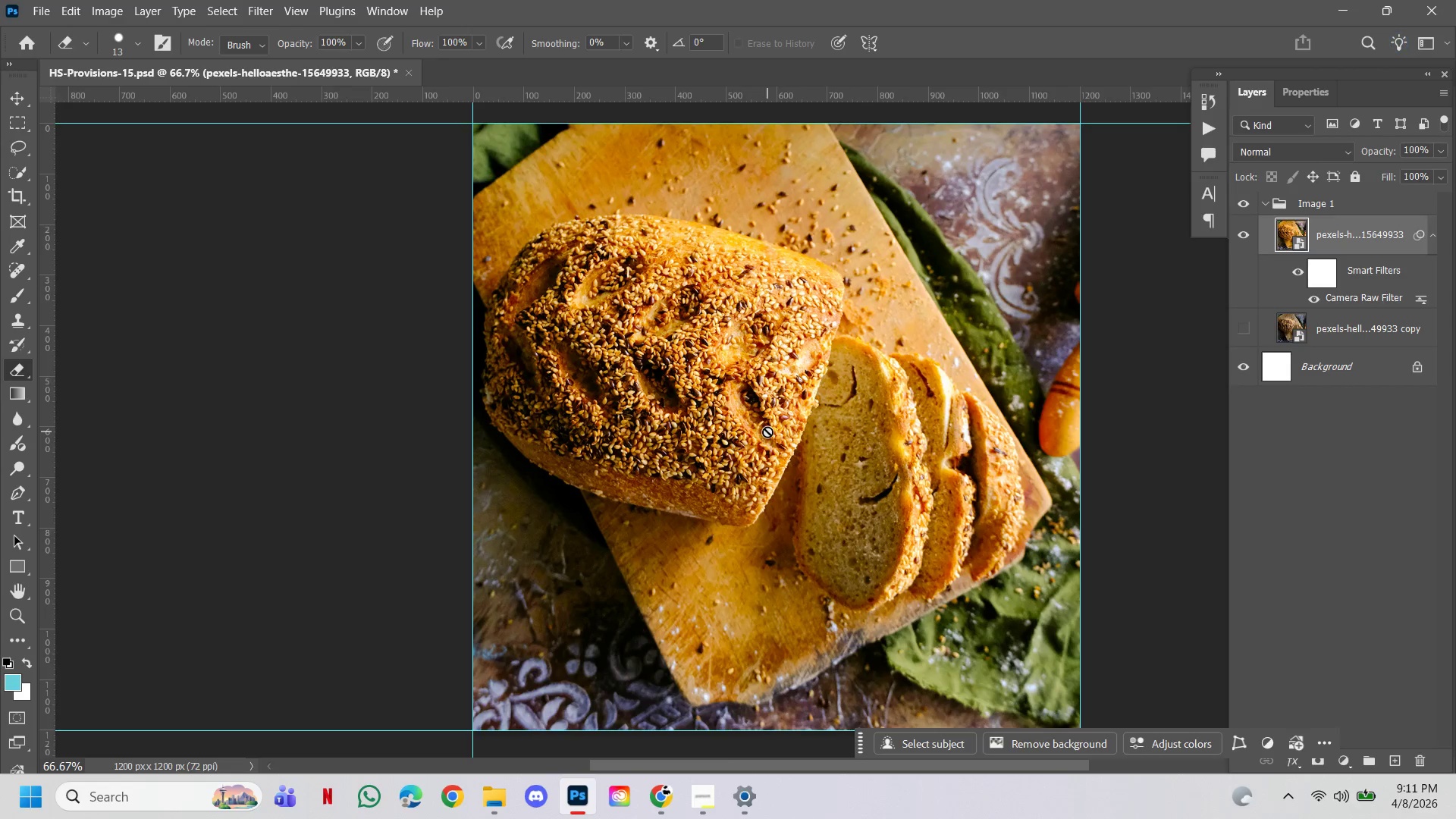 
hold_key(key=Space, duration=1.51)
 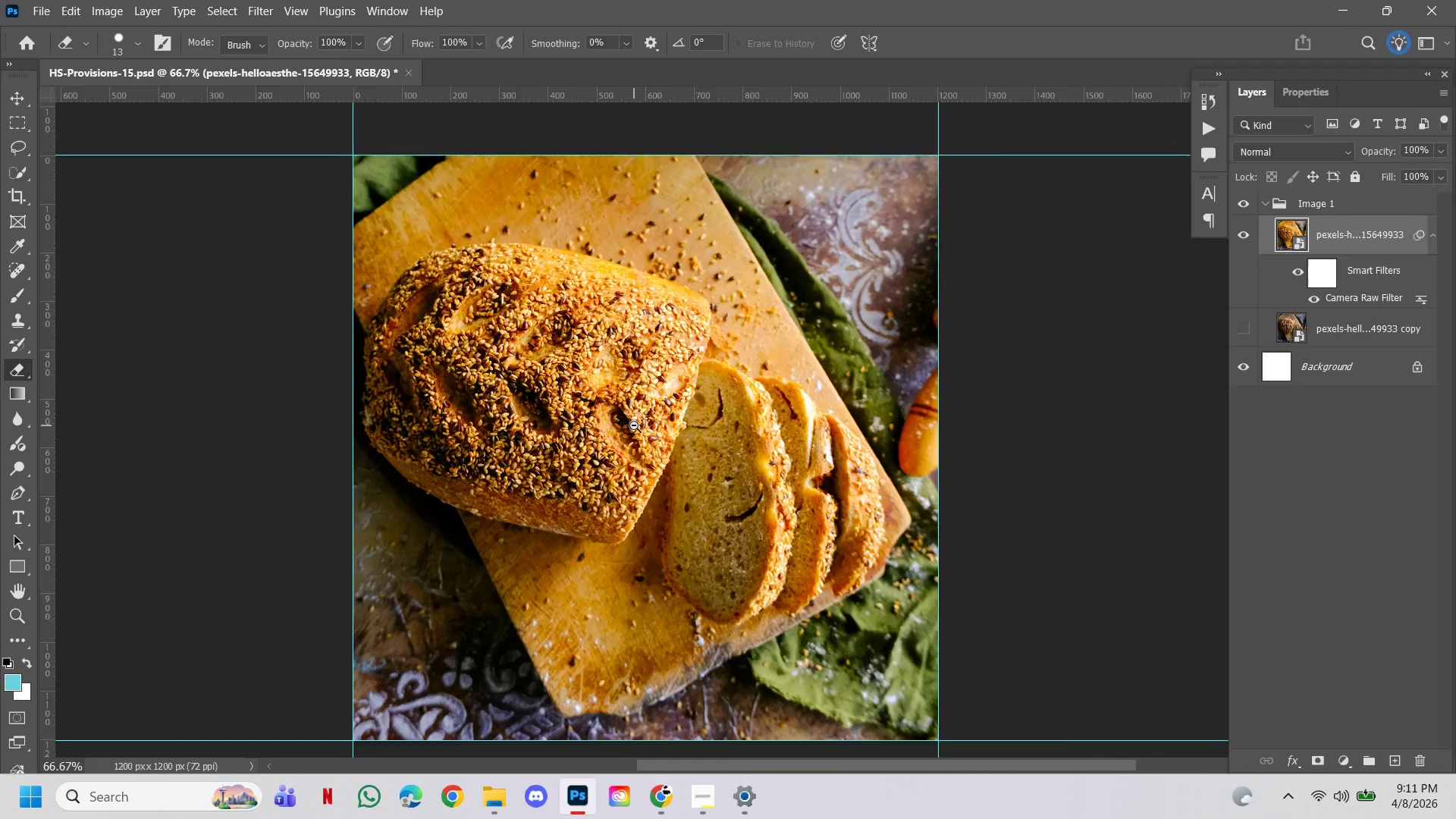 
left_click_drag(start_coordinate=[850, 482], to_coordinate=[710, 400])
 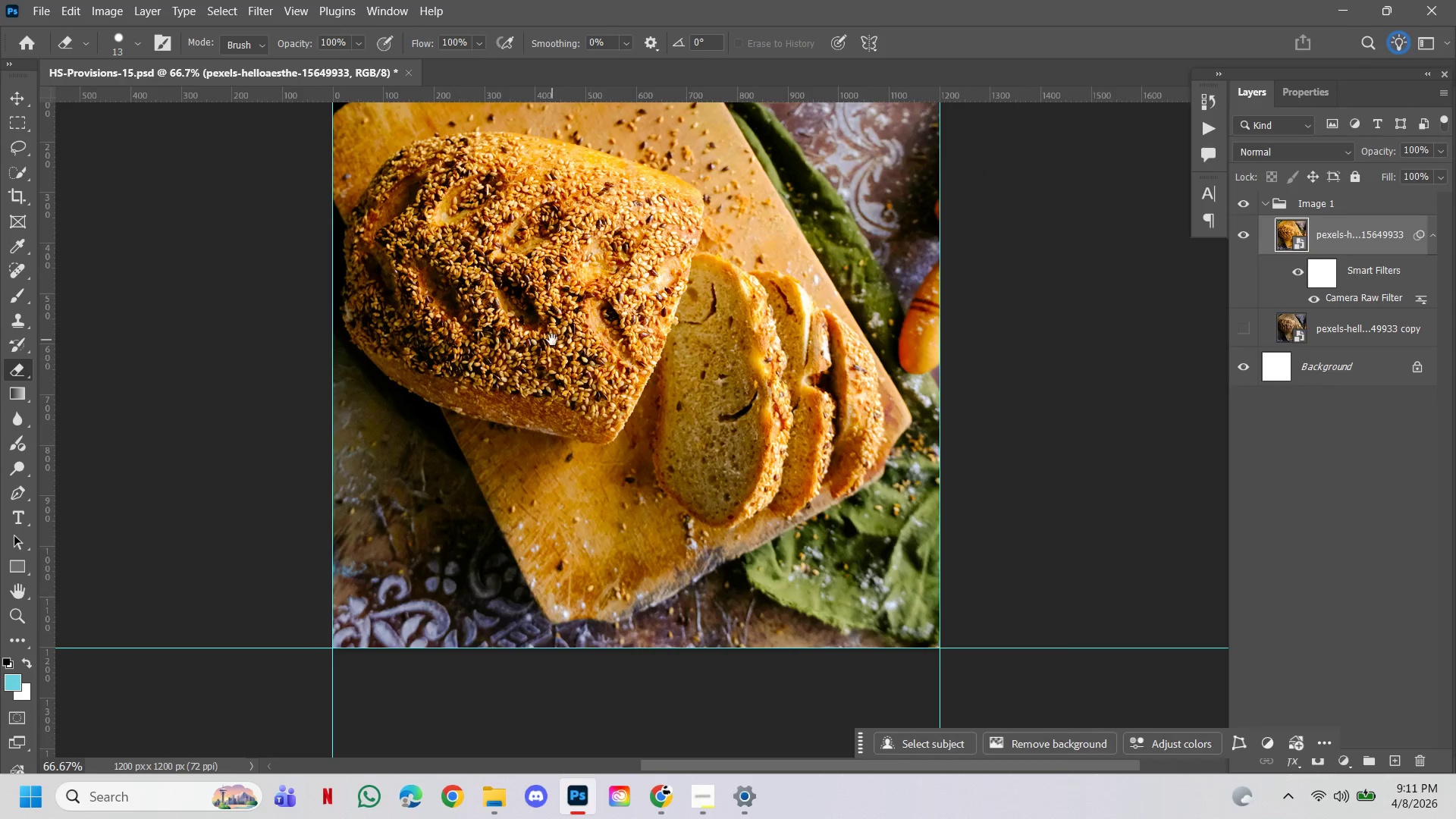 
left_click_drag(start_coordinate=[552, 340], to_coordinate=[562, 444])
 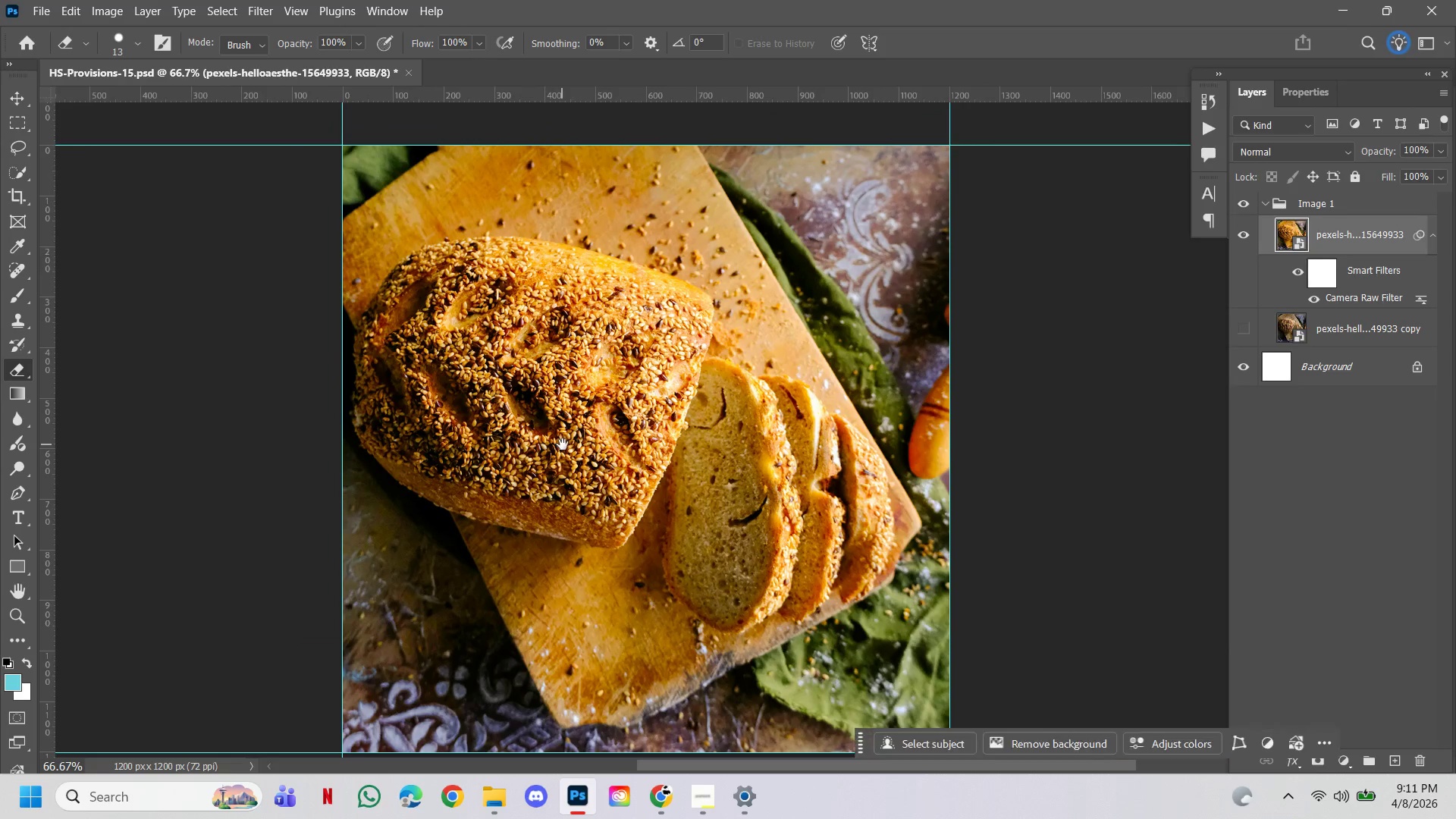 
hold_key(key=Space, duration=0.53)
 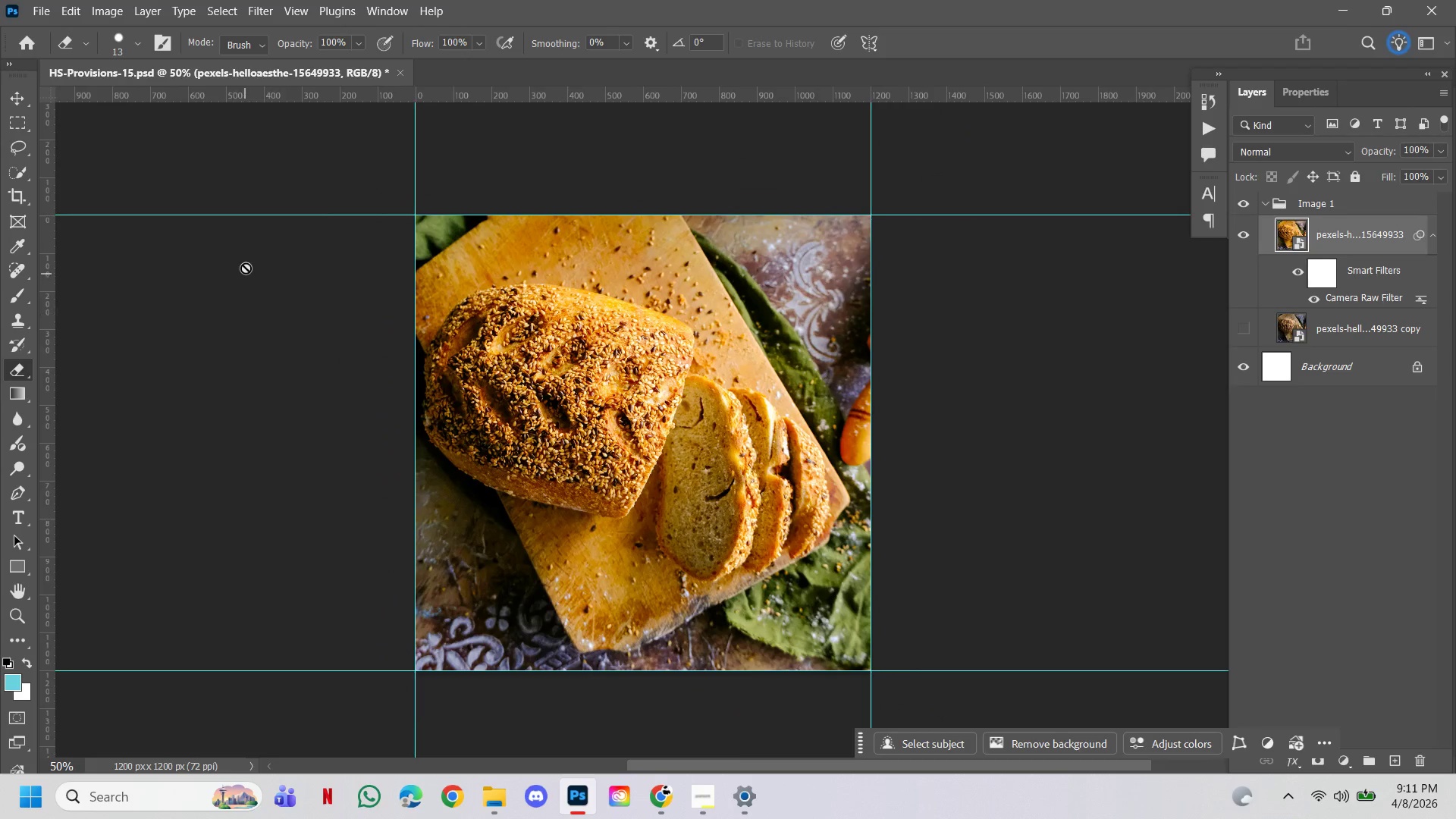 
hold_key(key=ControlLeft, duration=0.41)
 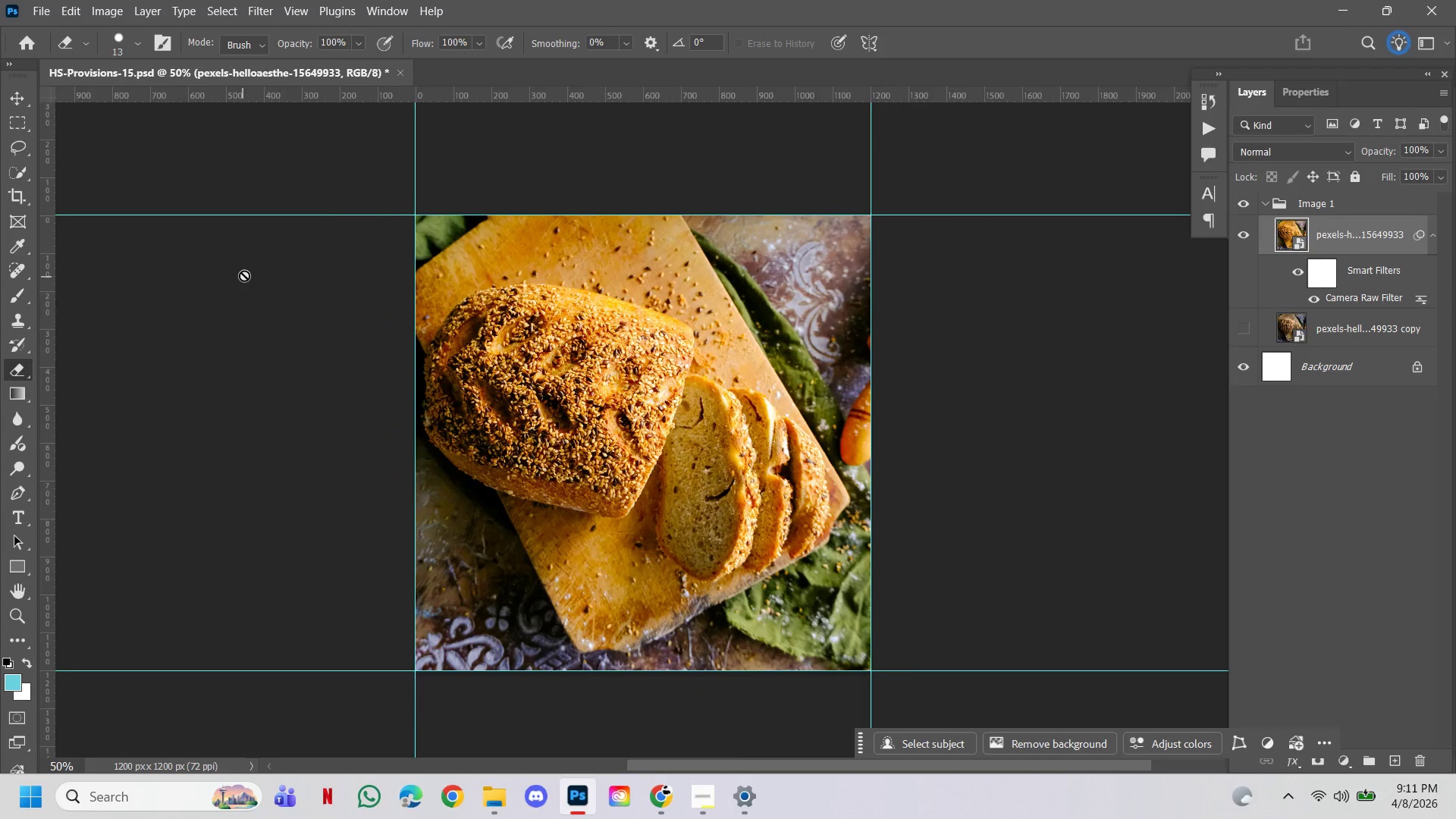 
key(Alt+Control+AltLeft)
 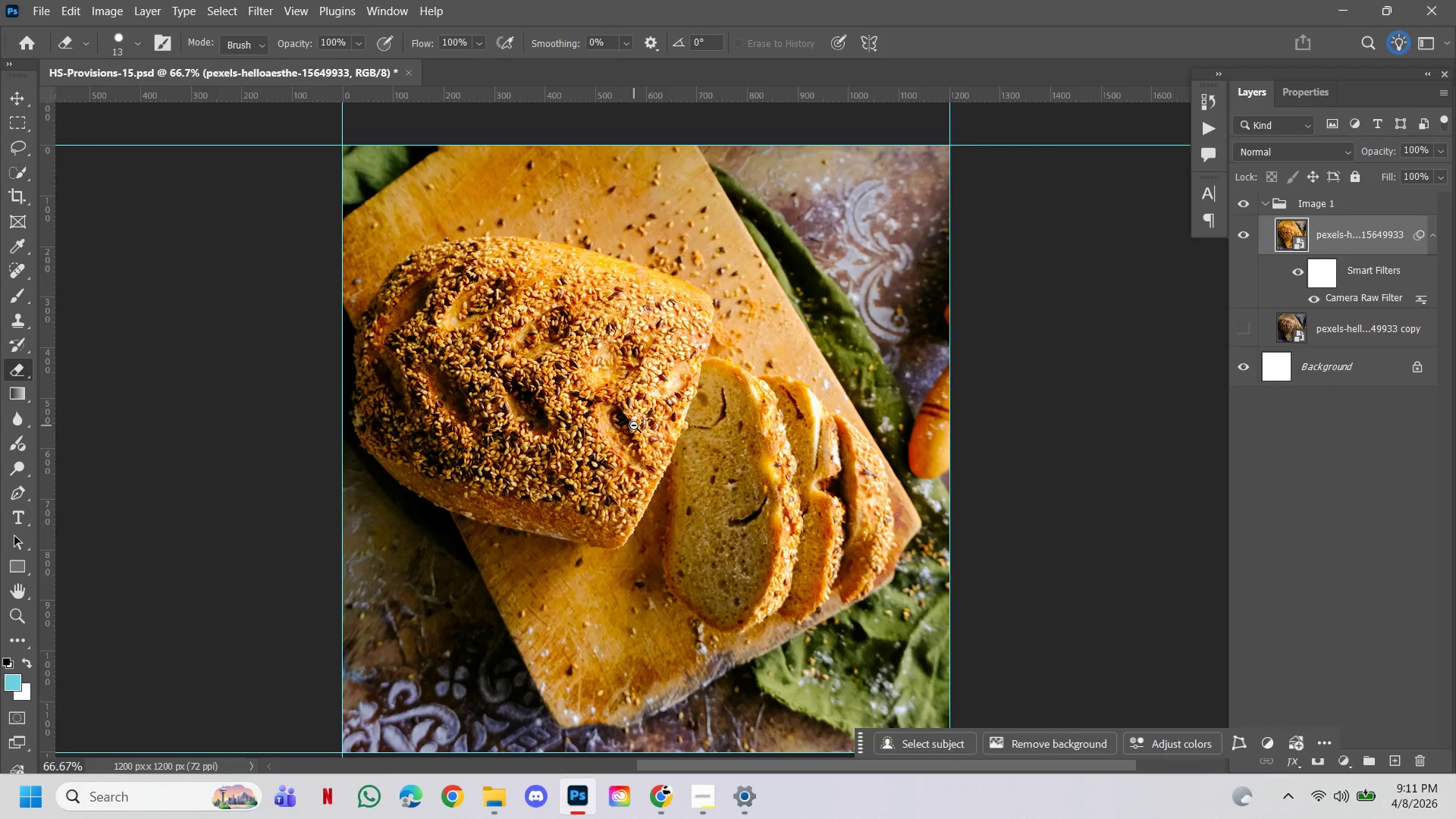 
left_click([634, 425])
 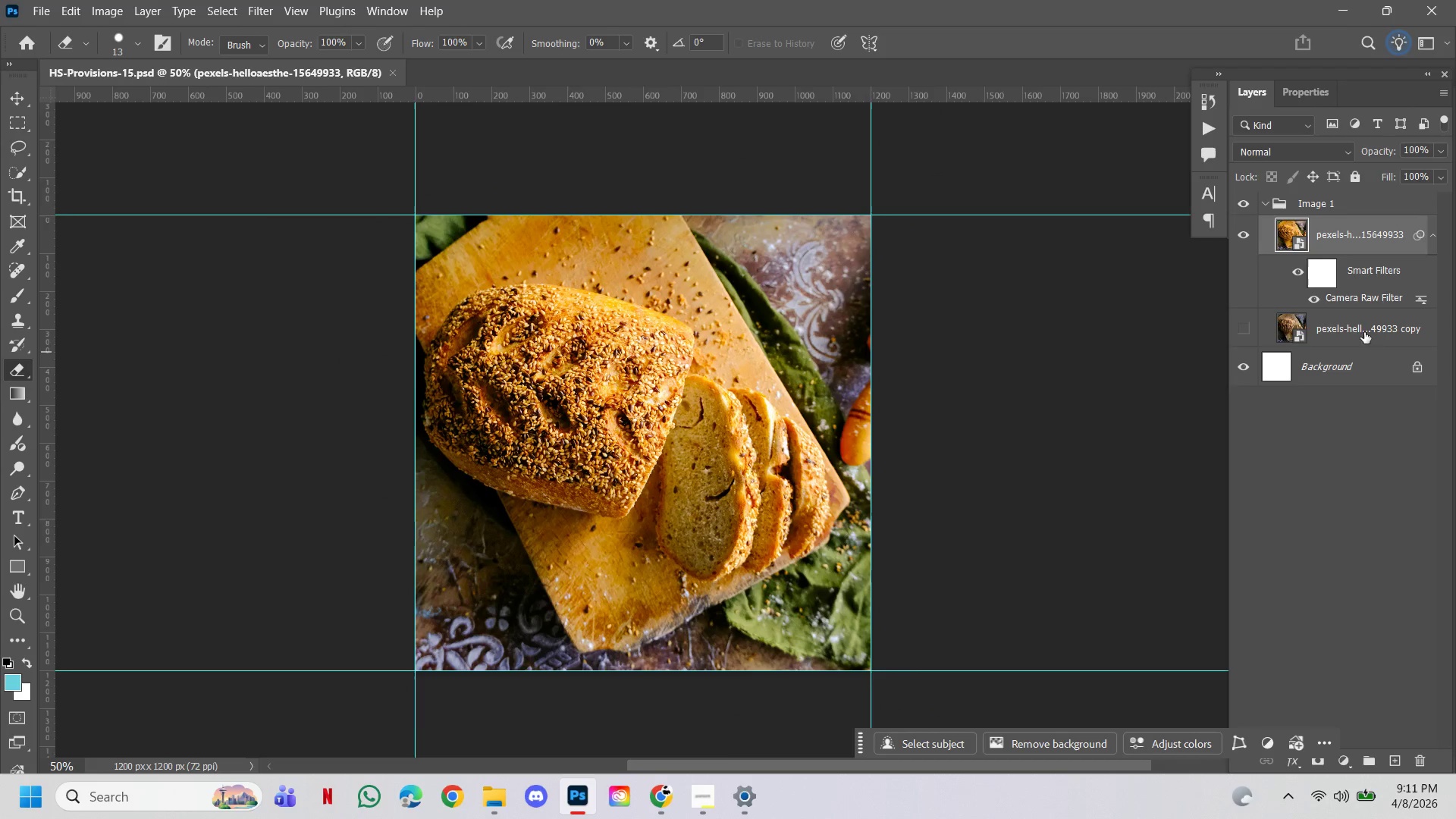 
wait(7.53)
 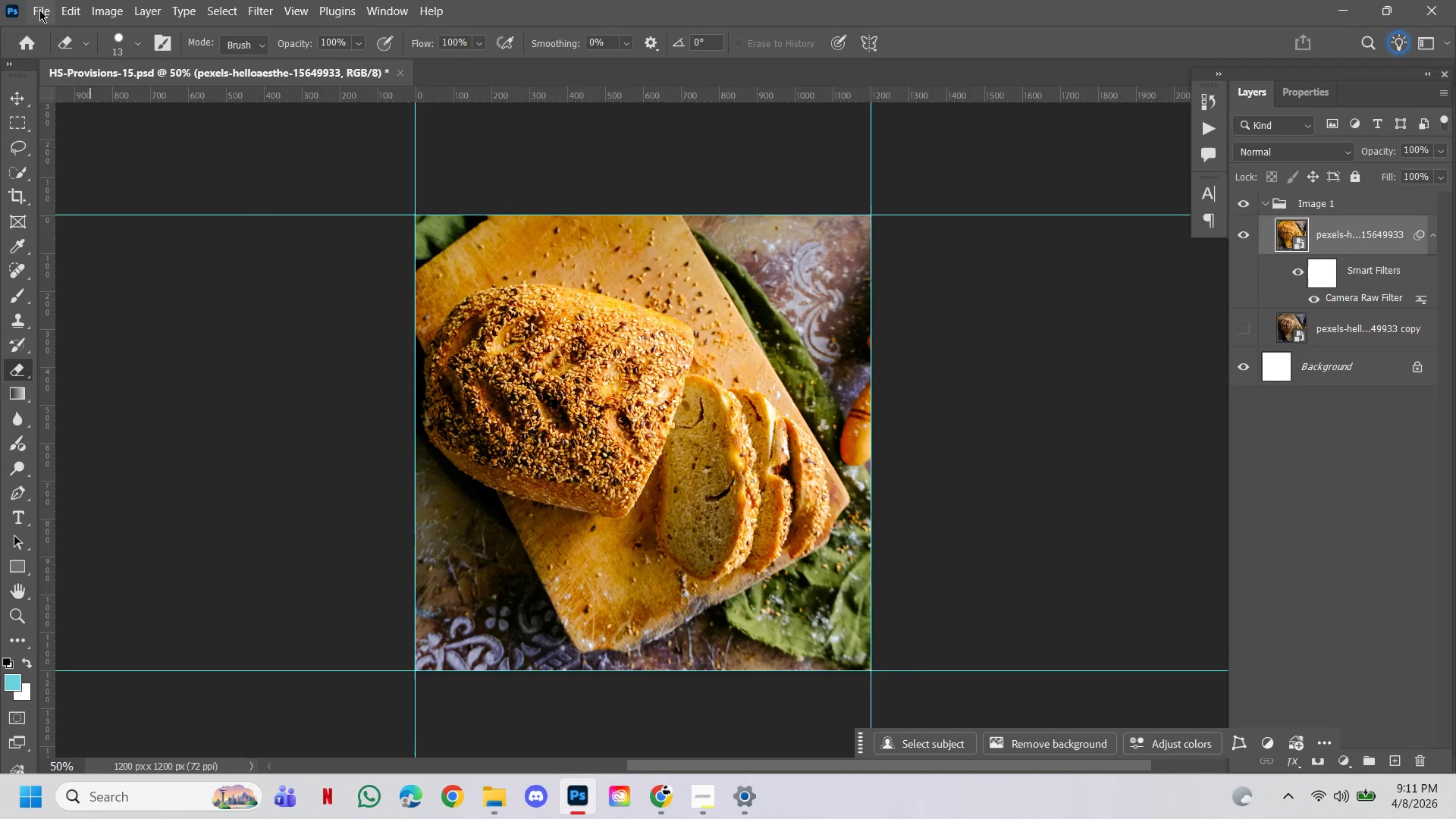 
hold_key(key=AltLeft, duration=1.66)
left_click_drag(start_coordinate=[1363, 233], to_coordinate=[1354, 220])
 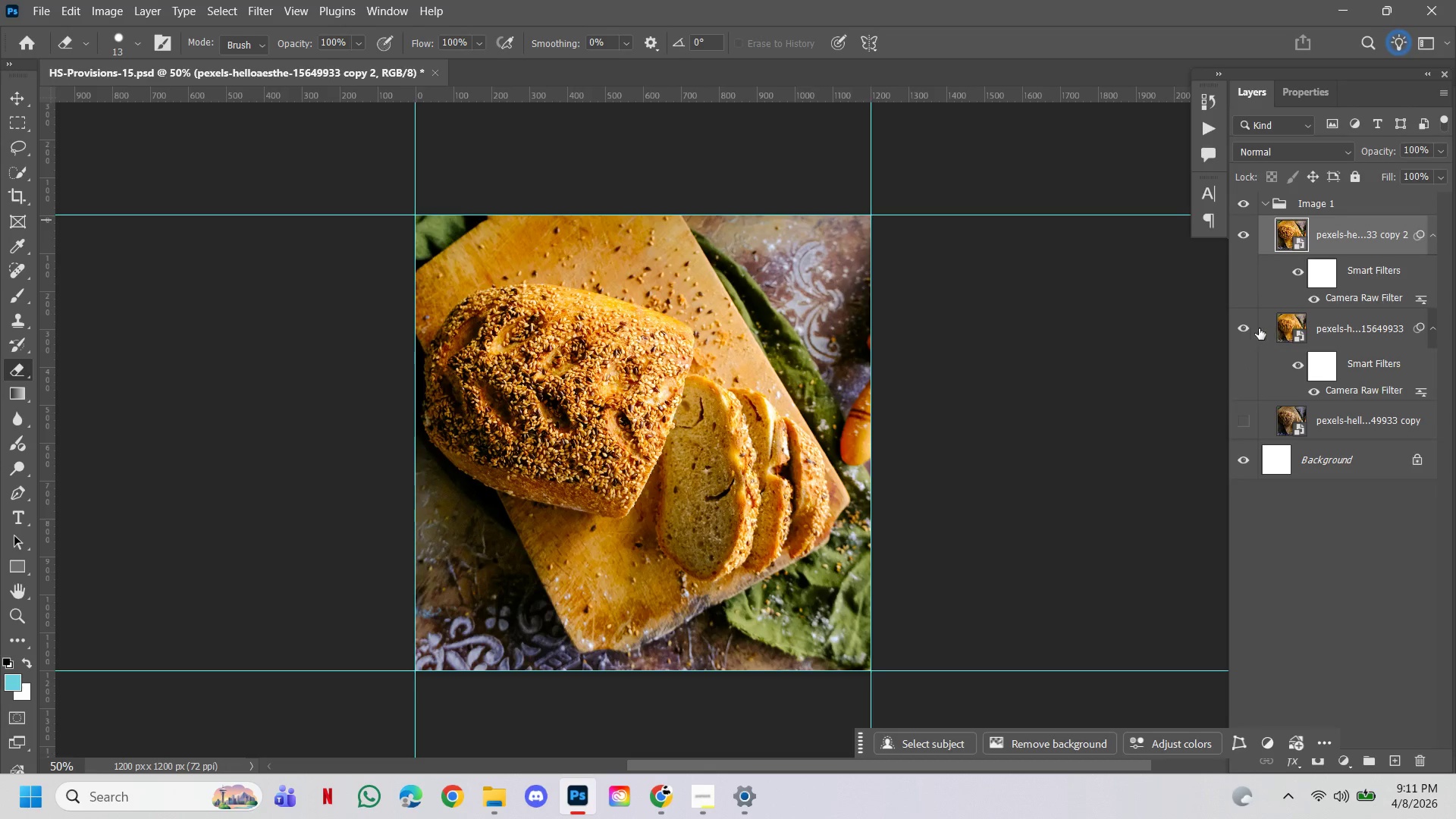 
left_click([1250, 326])
 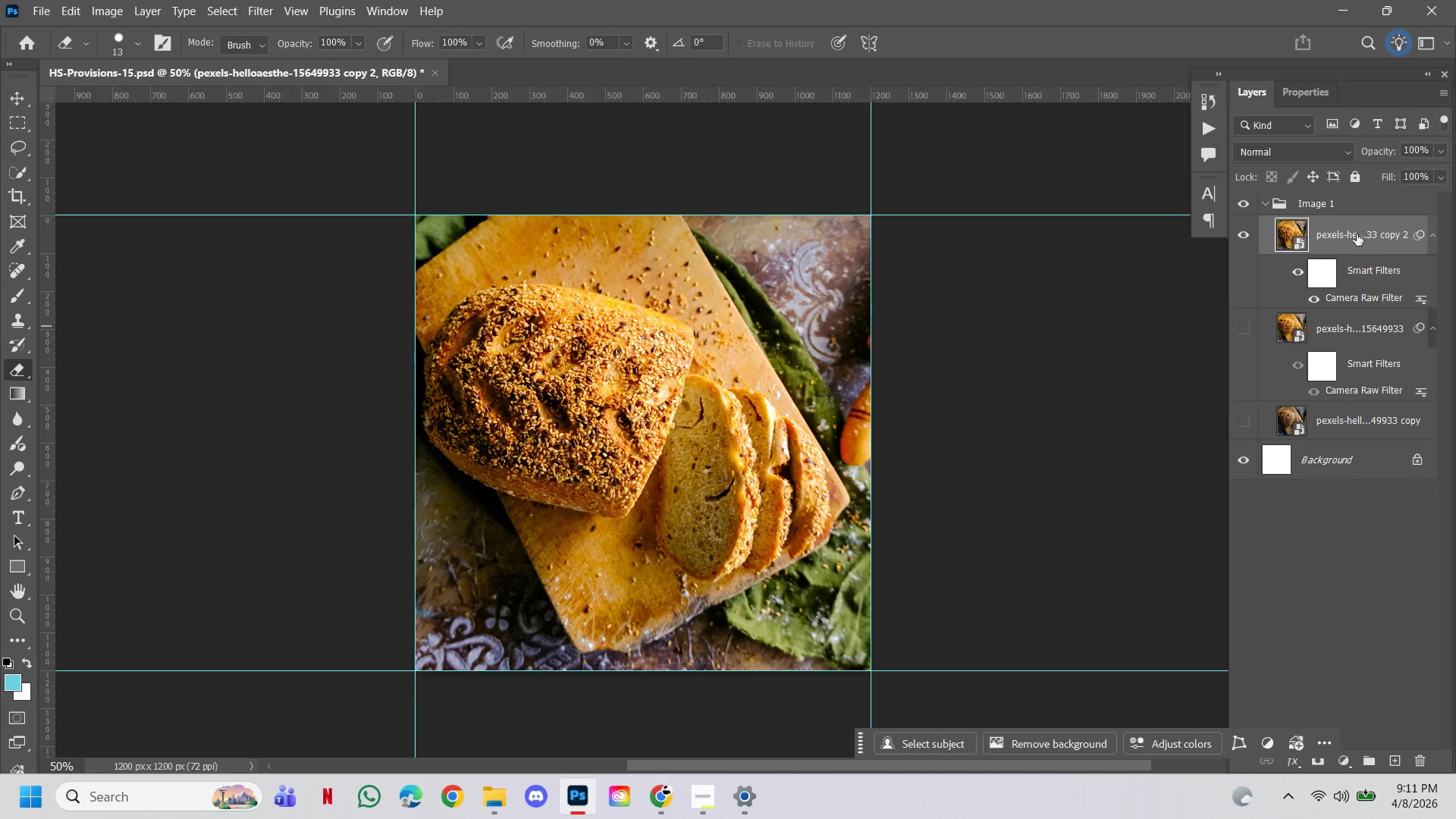 
left_click([1357, 234])
 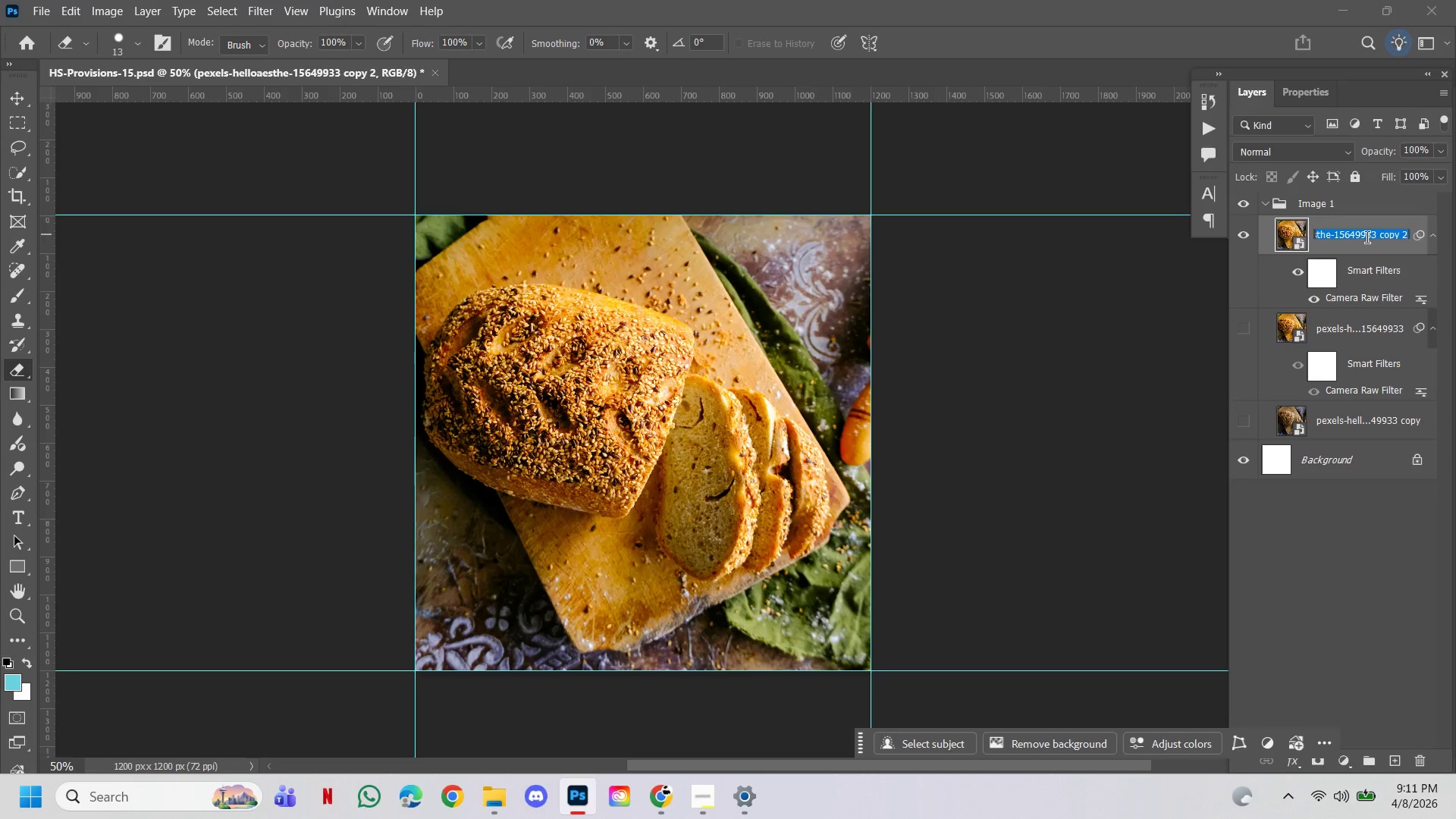 
left_click([1372, 238])
 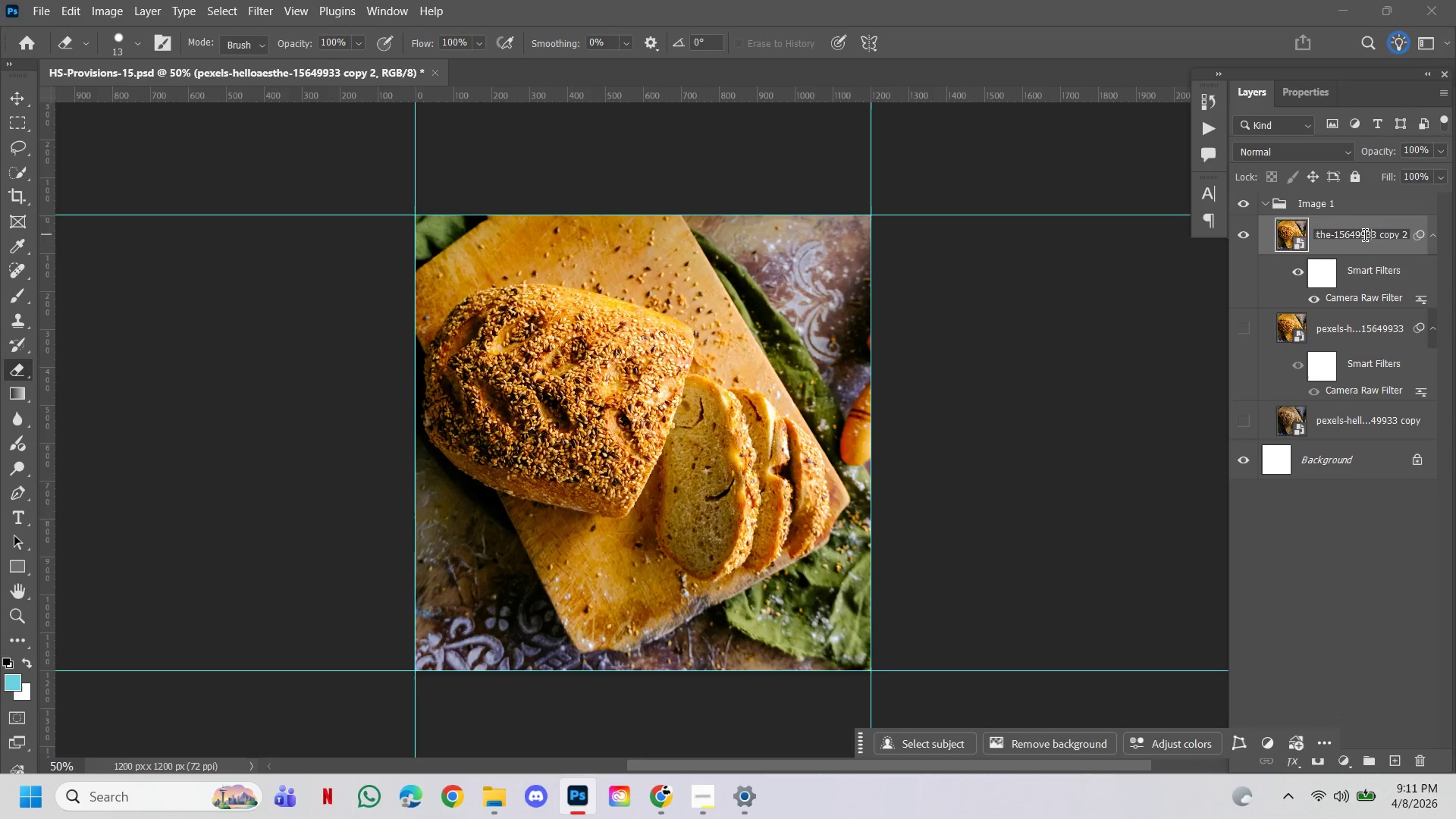 
left_click([1363, 248])
 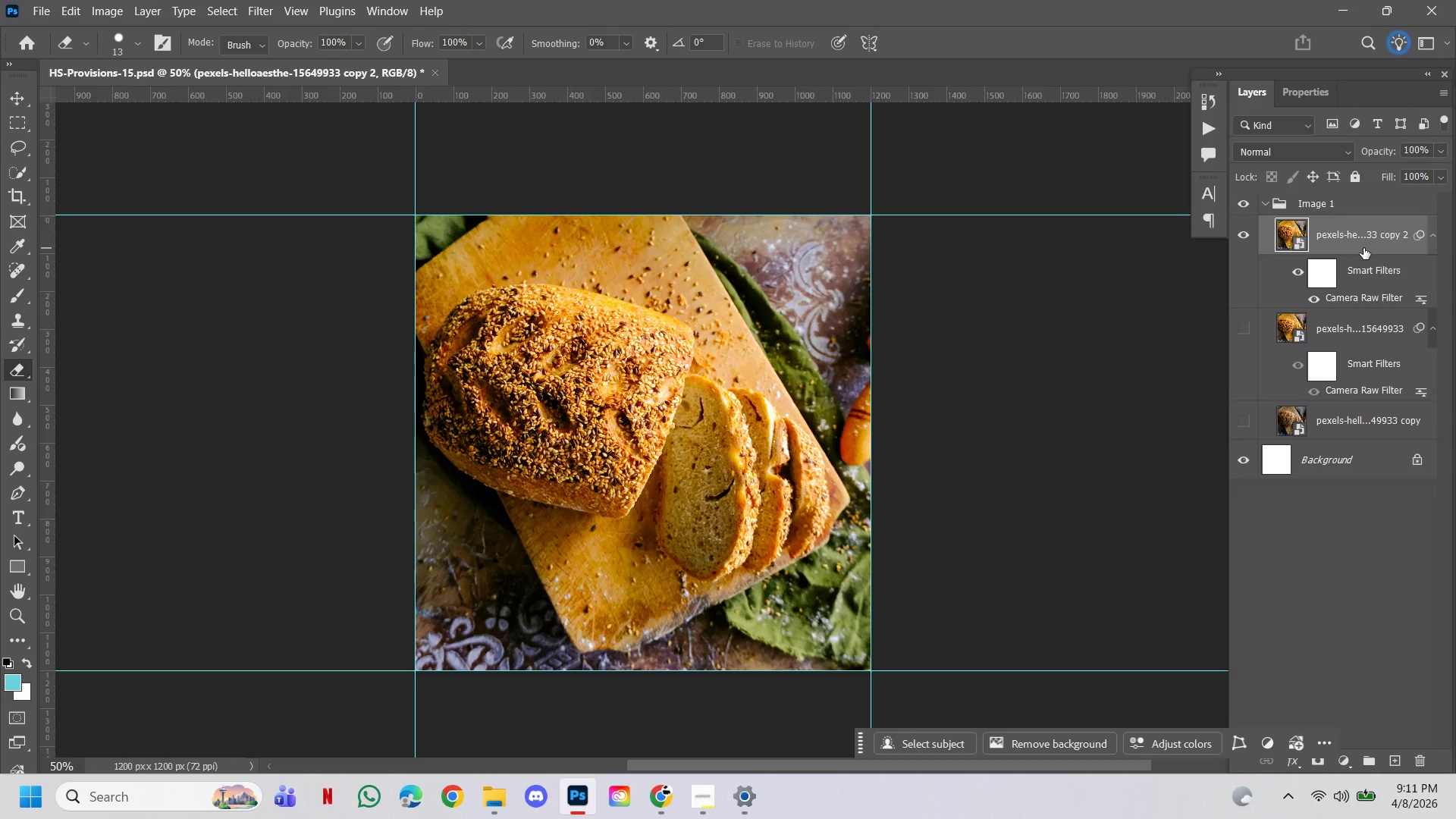 
right_click([1363, 248])
 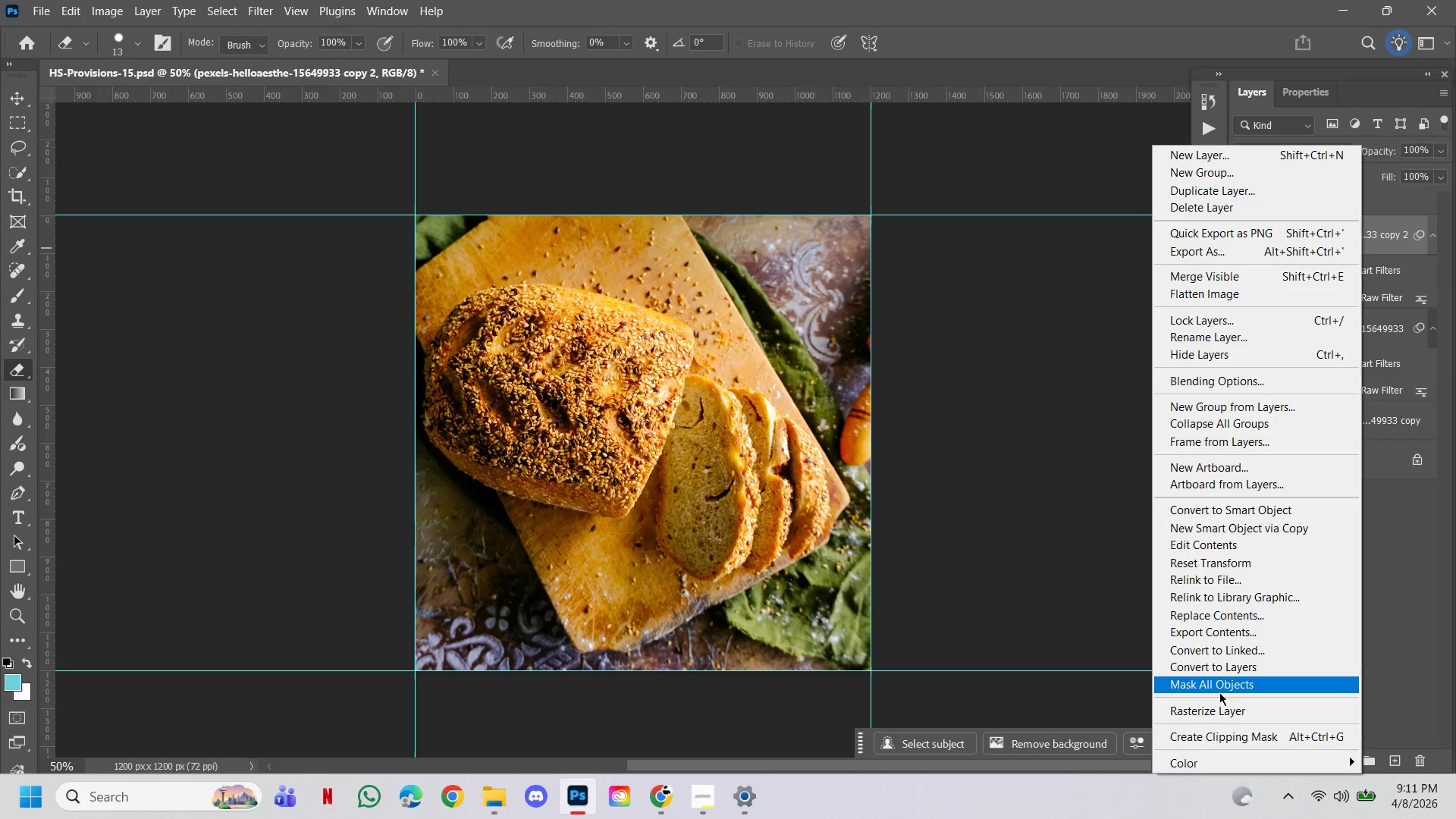 
left_click([1230, 710])
 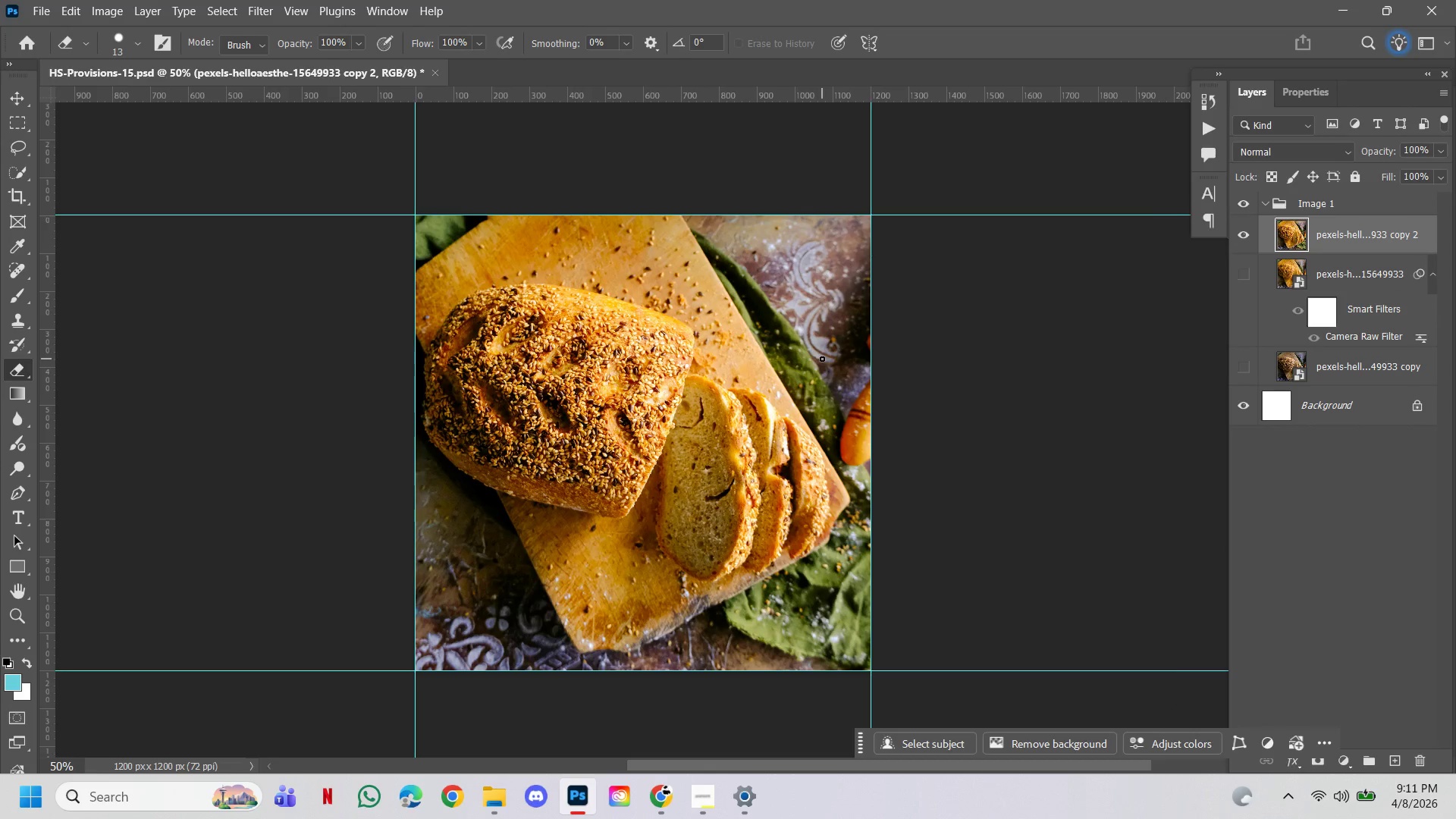 
hold_key(key=ControlLeft, duration=1.59)
 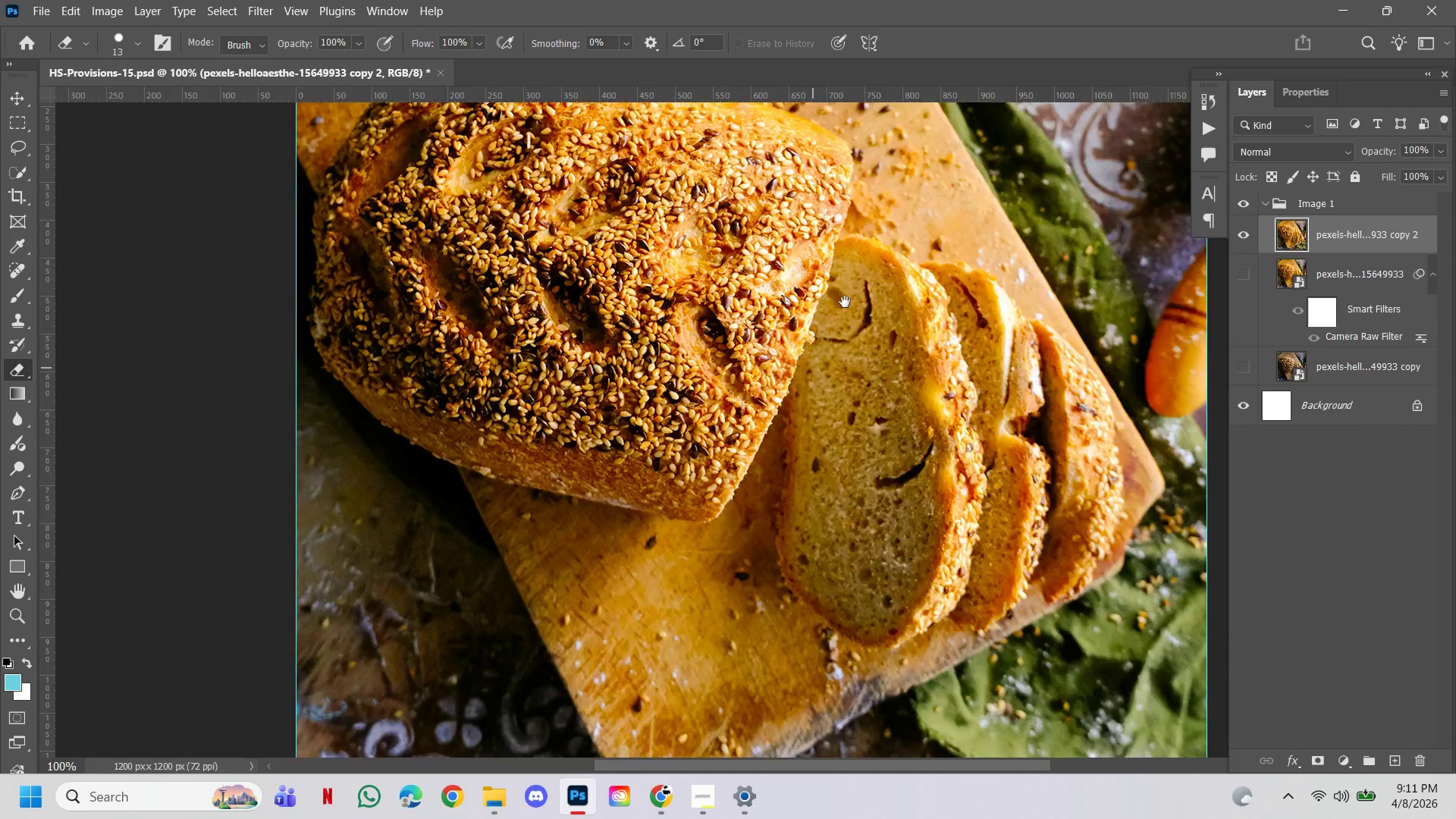 
hold_key(key=Space, duration=1.51)
 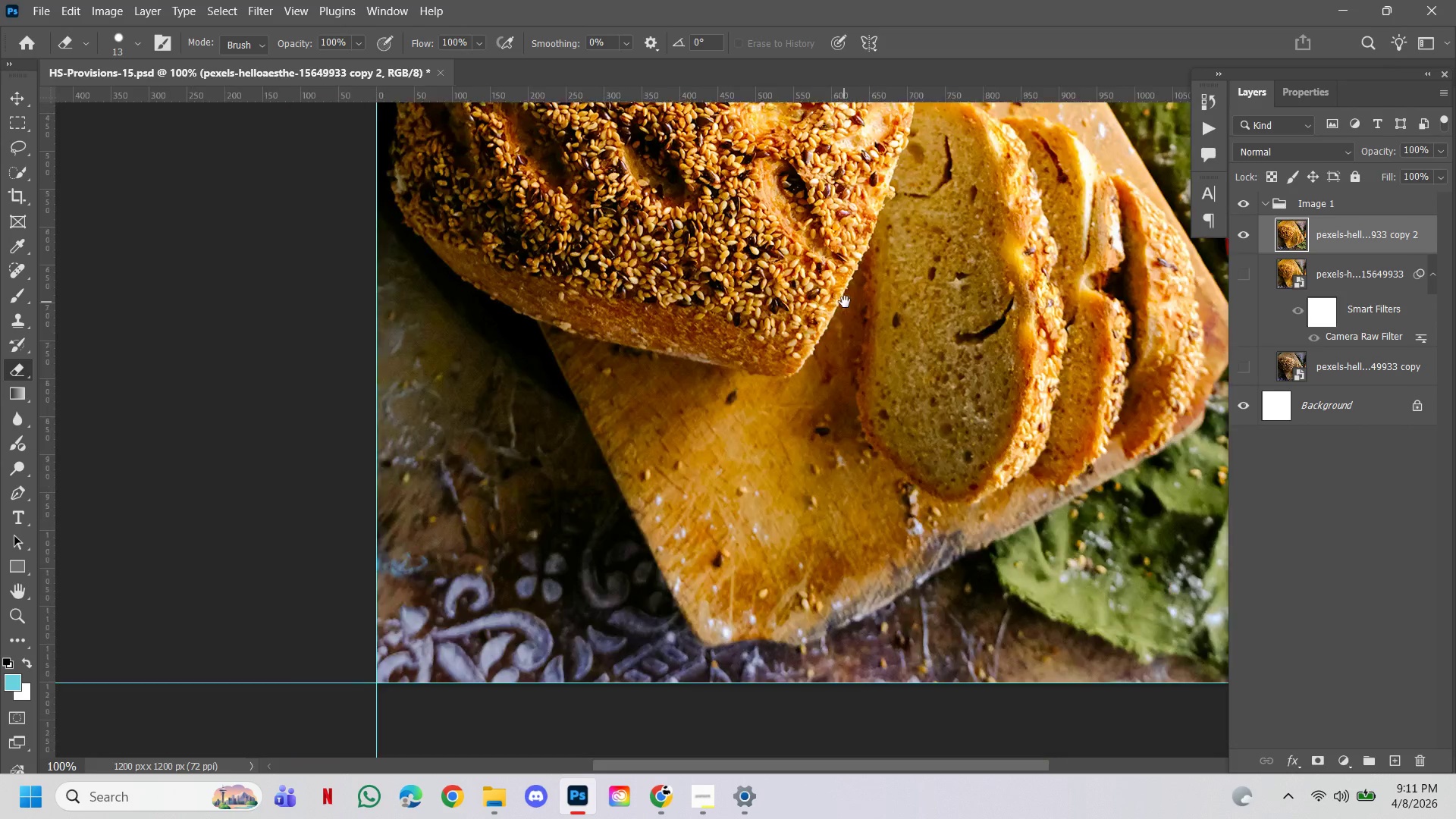 
left_click([540, 445])
 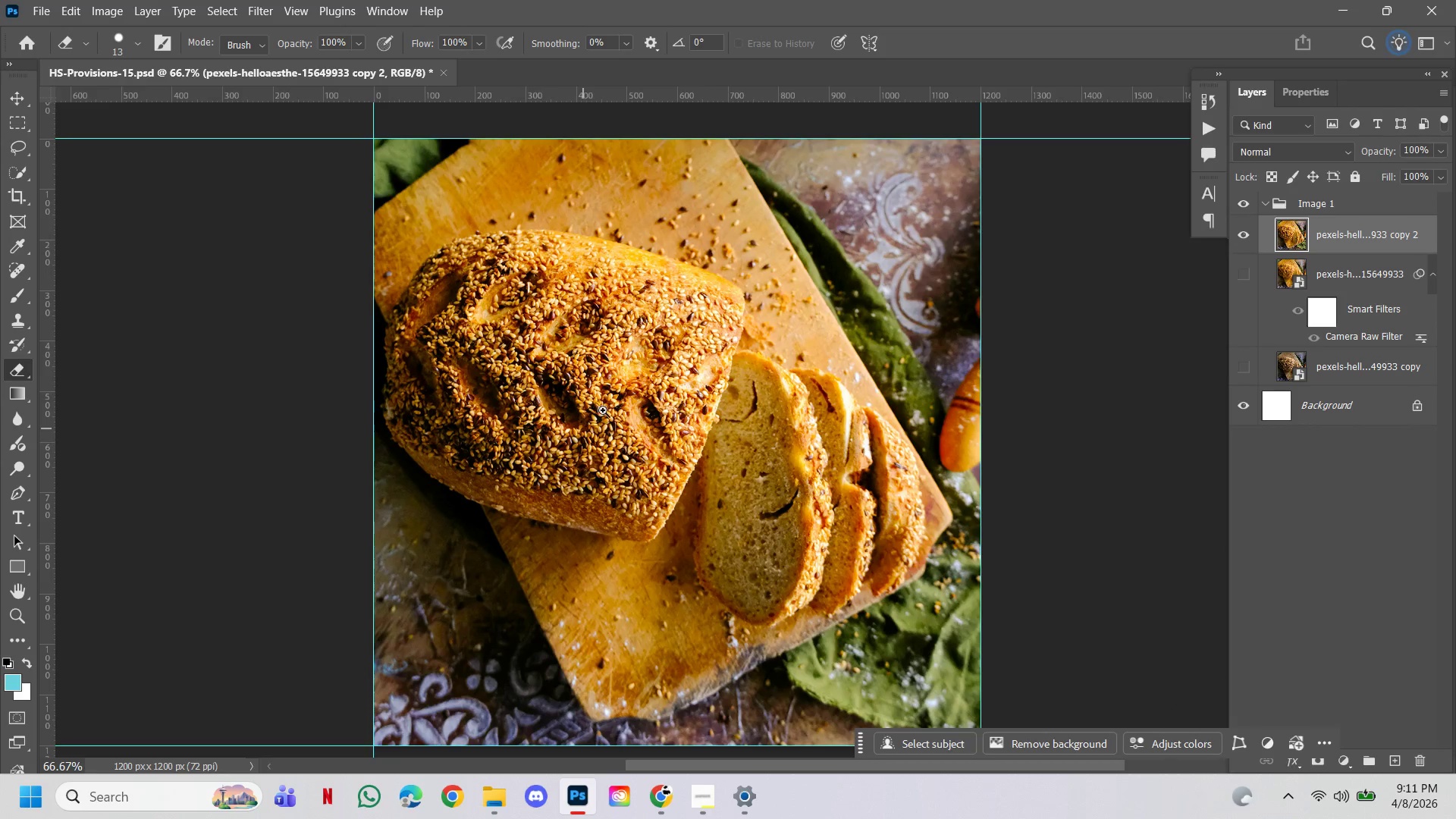 
left_click([603, 410])
 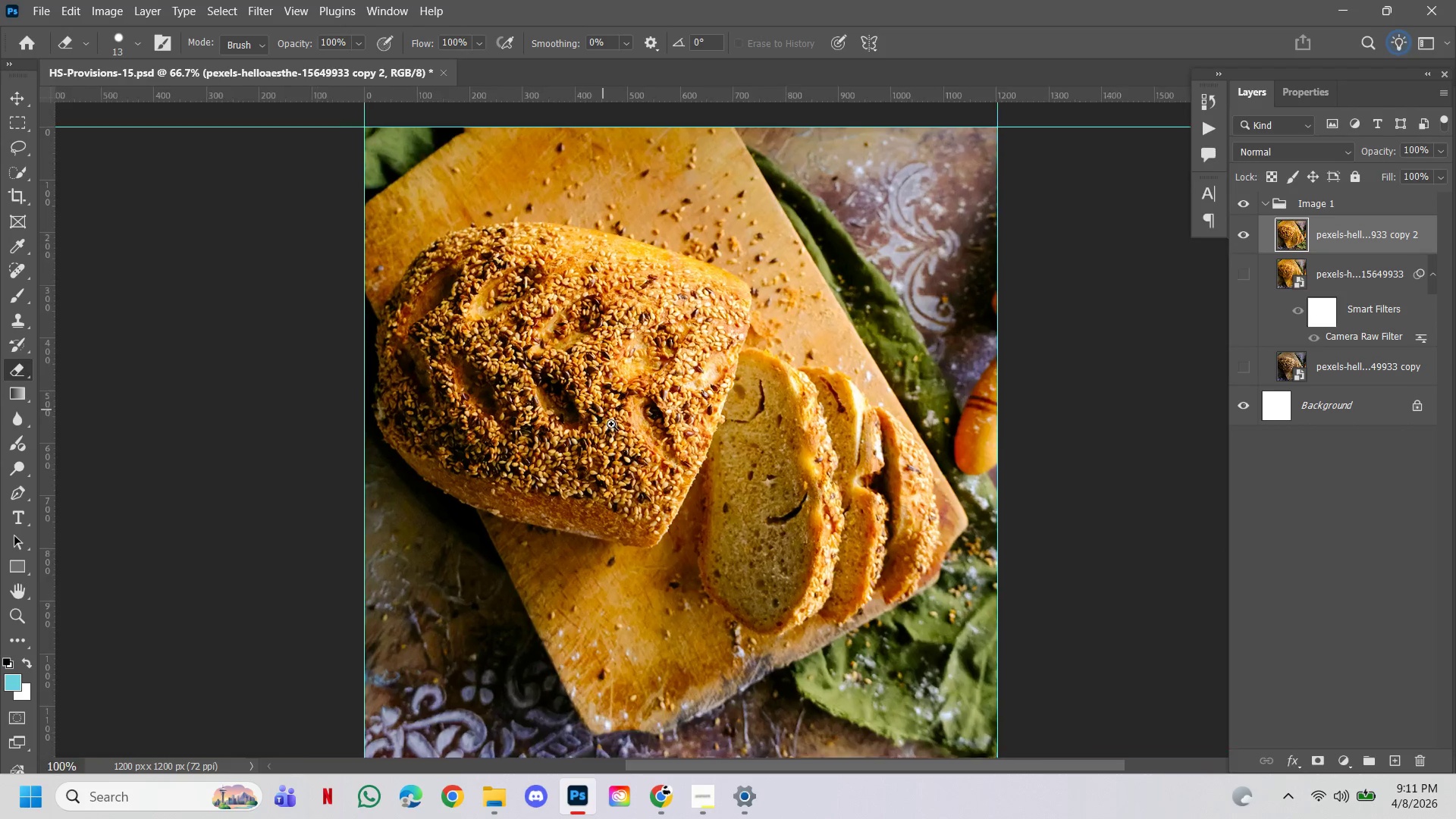 
hold_key(key=Space, duration=2.84)
 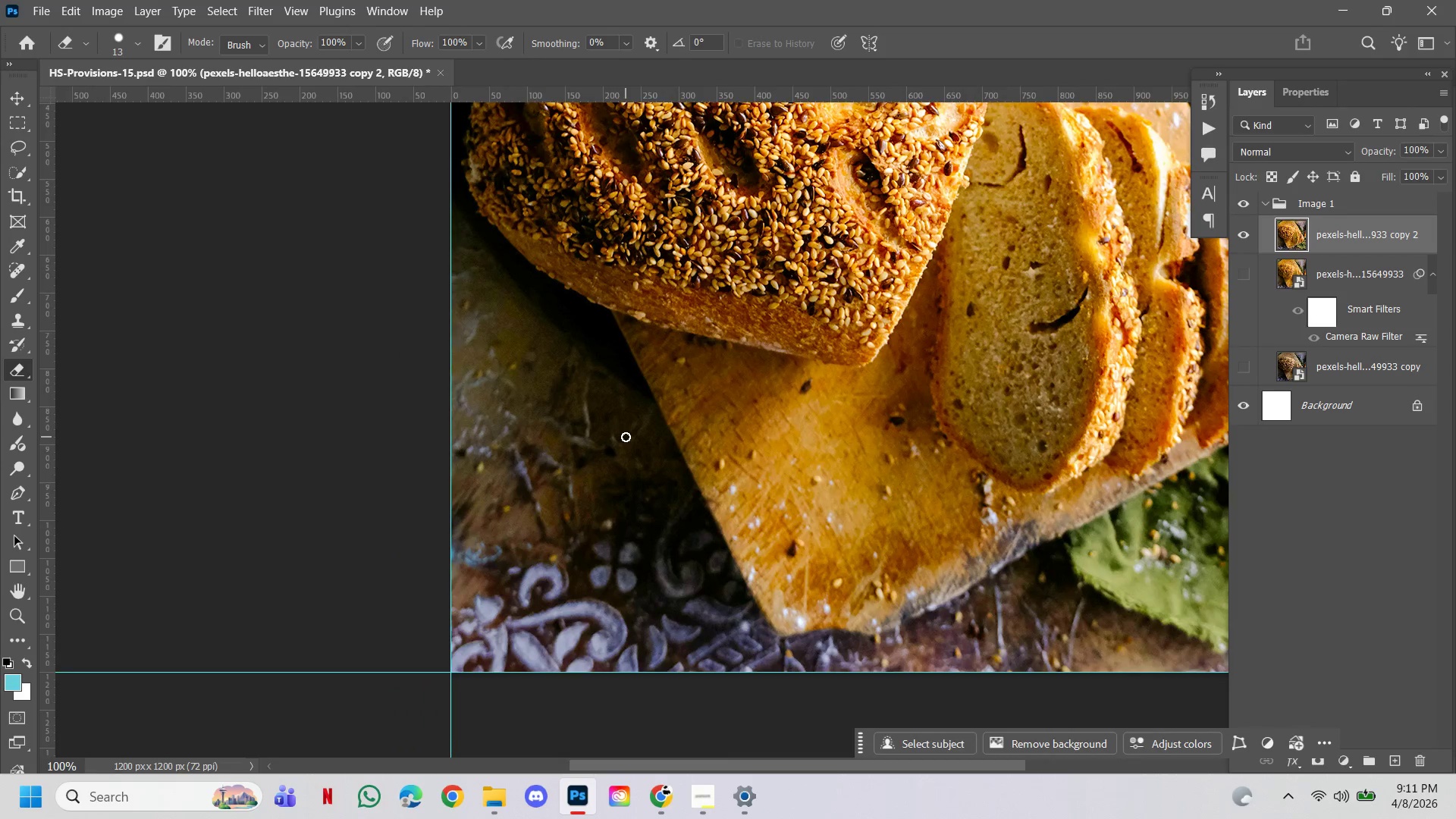 
left_click_drag(start_coordinate=[724, 541], to_coordinate=[858, 264])
 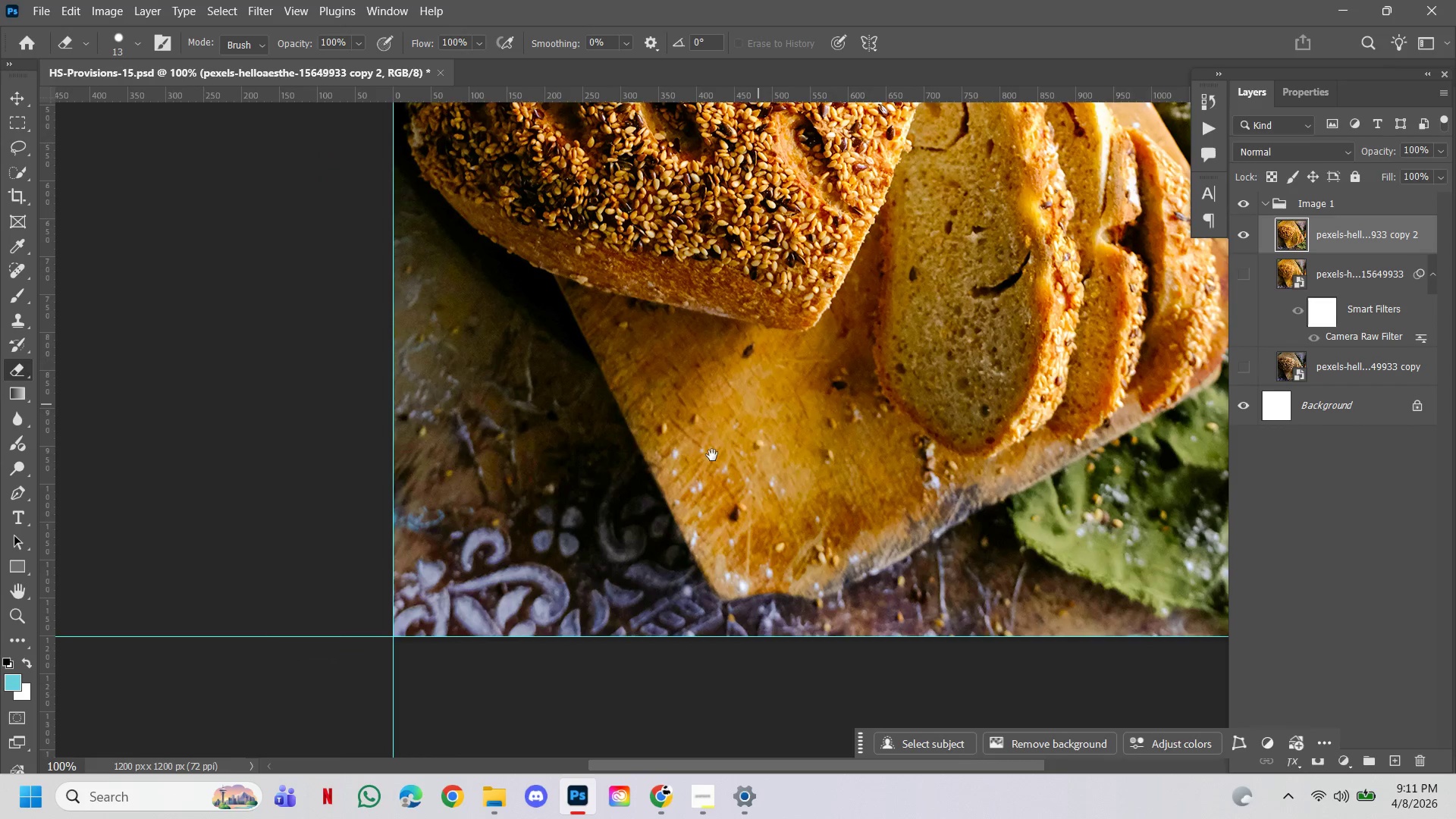 
hold_key(key=ControlLeft, duration=0.48)
 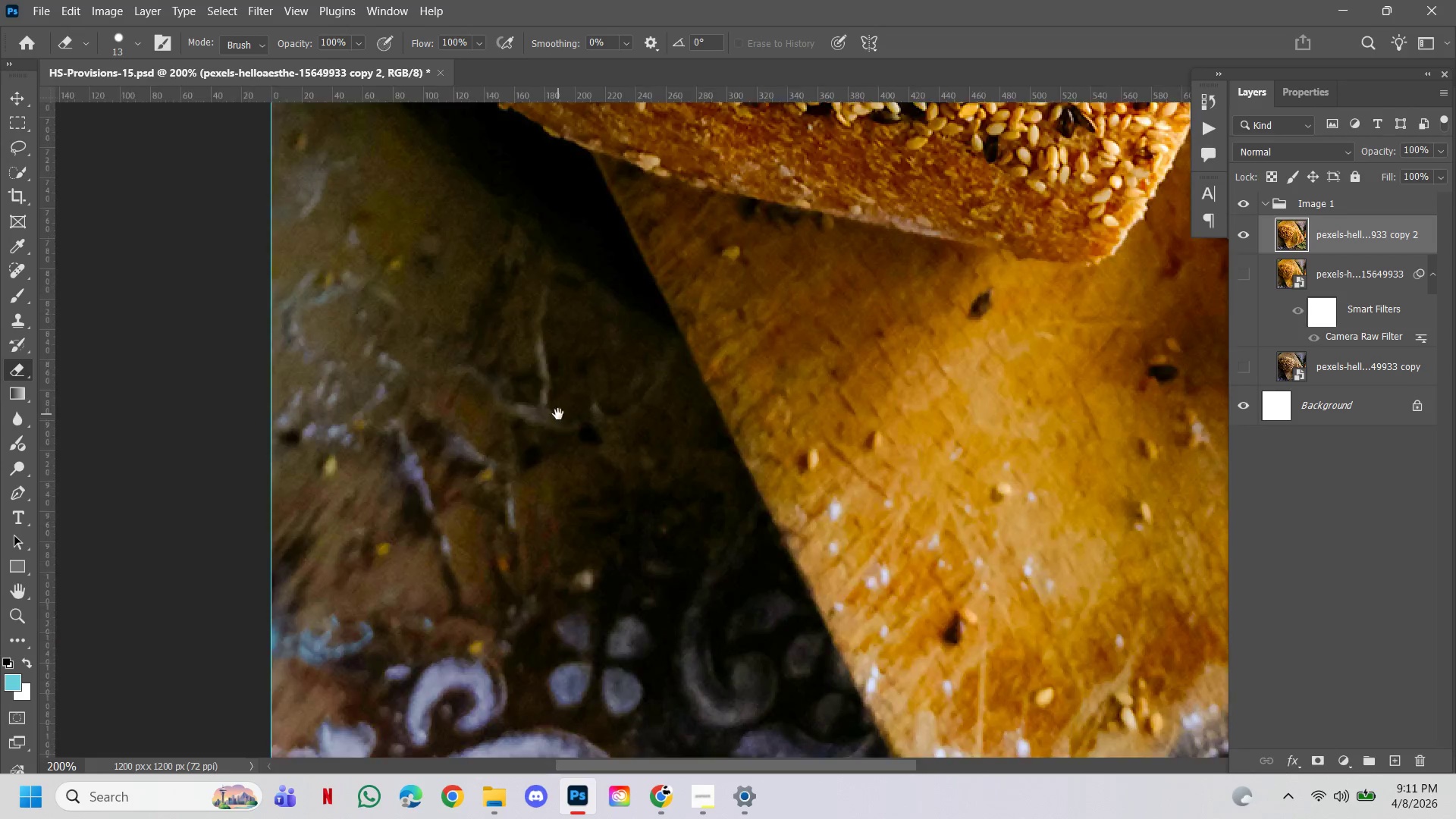 
left_click_drag(start_coordinate=[558, 414], to_coordinate=[595, 441])
 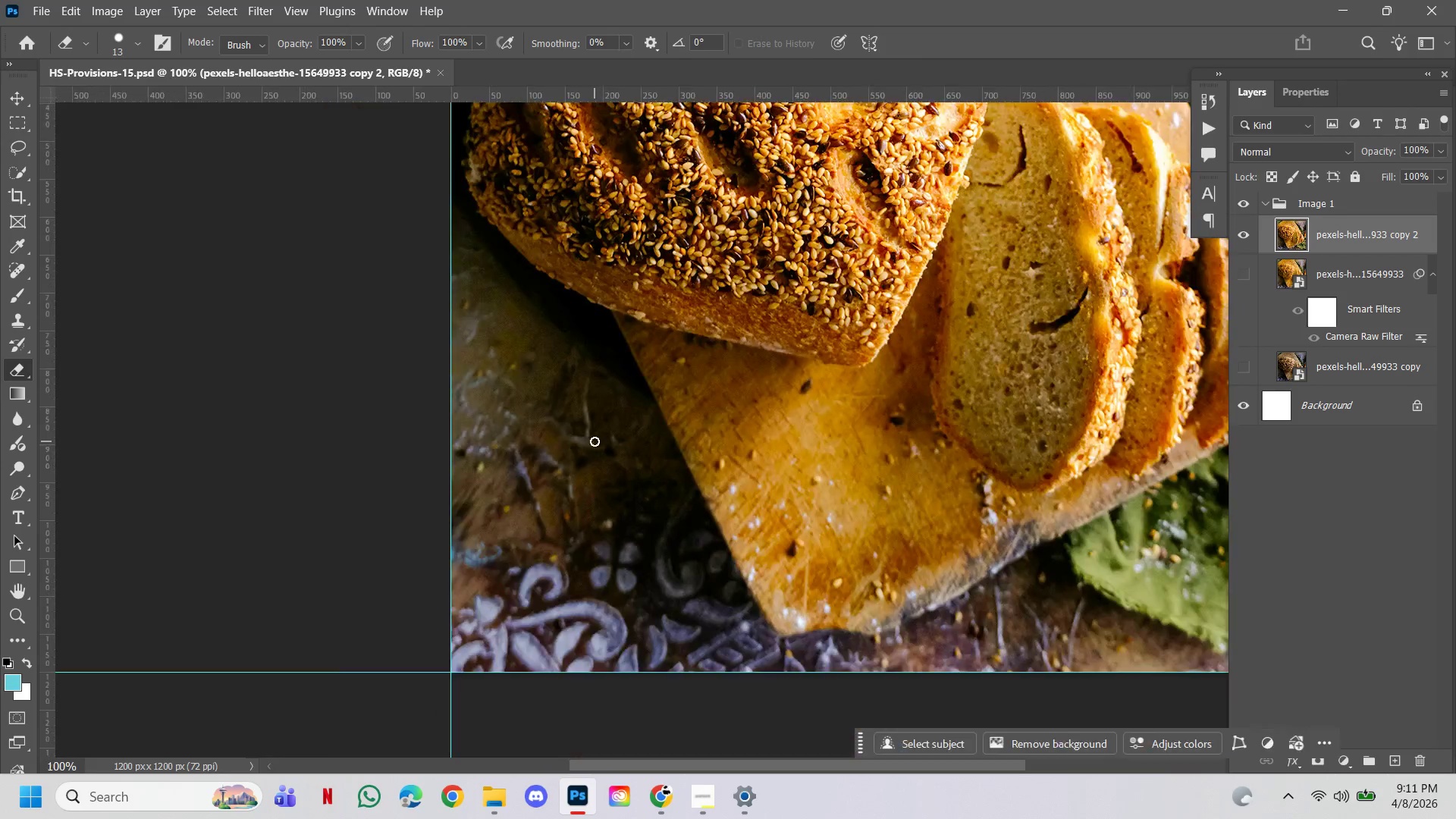 
hold_key(key=ControlLeft, duration=0.39)
hold_key(key=AltLeft, duration=0.31)
left_click([595, 441])
 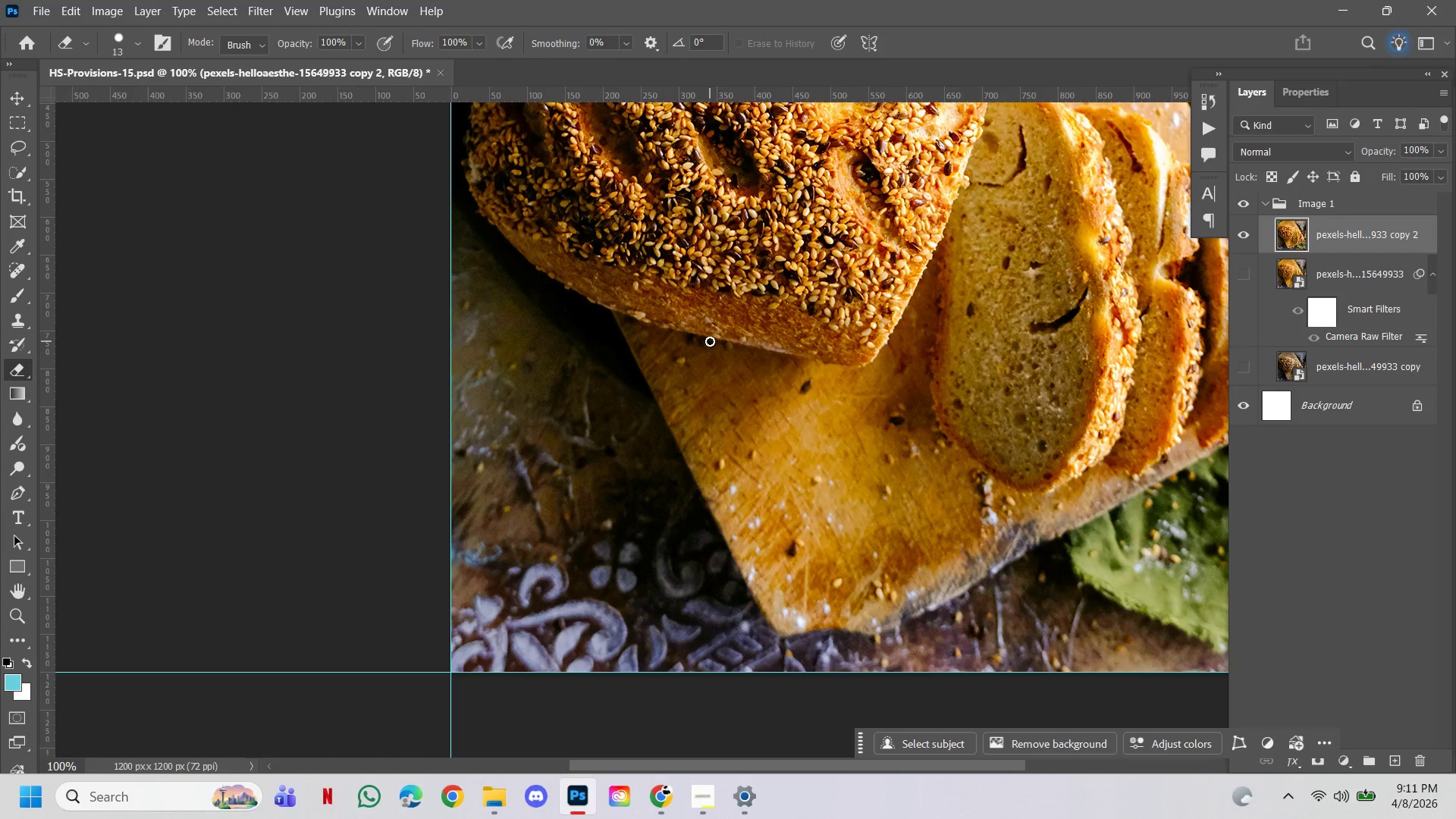 
key(L)
 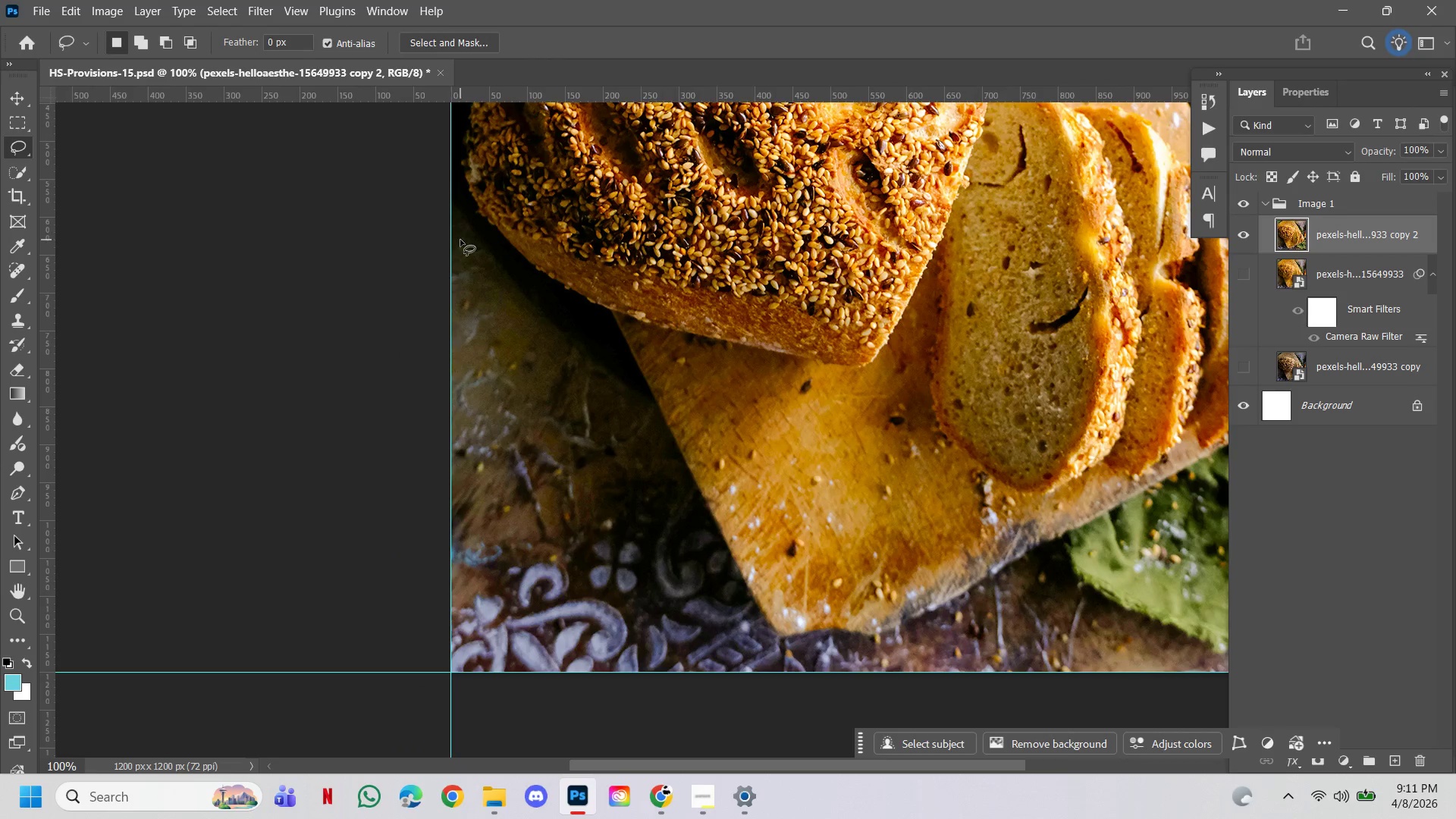 
left_click_drag(start_coordinate=[456, 234], to_coordinate=[654, 450])
 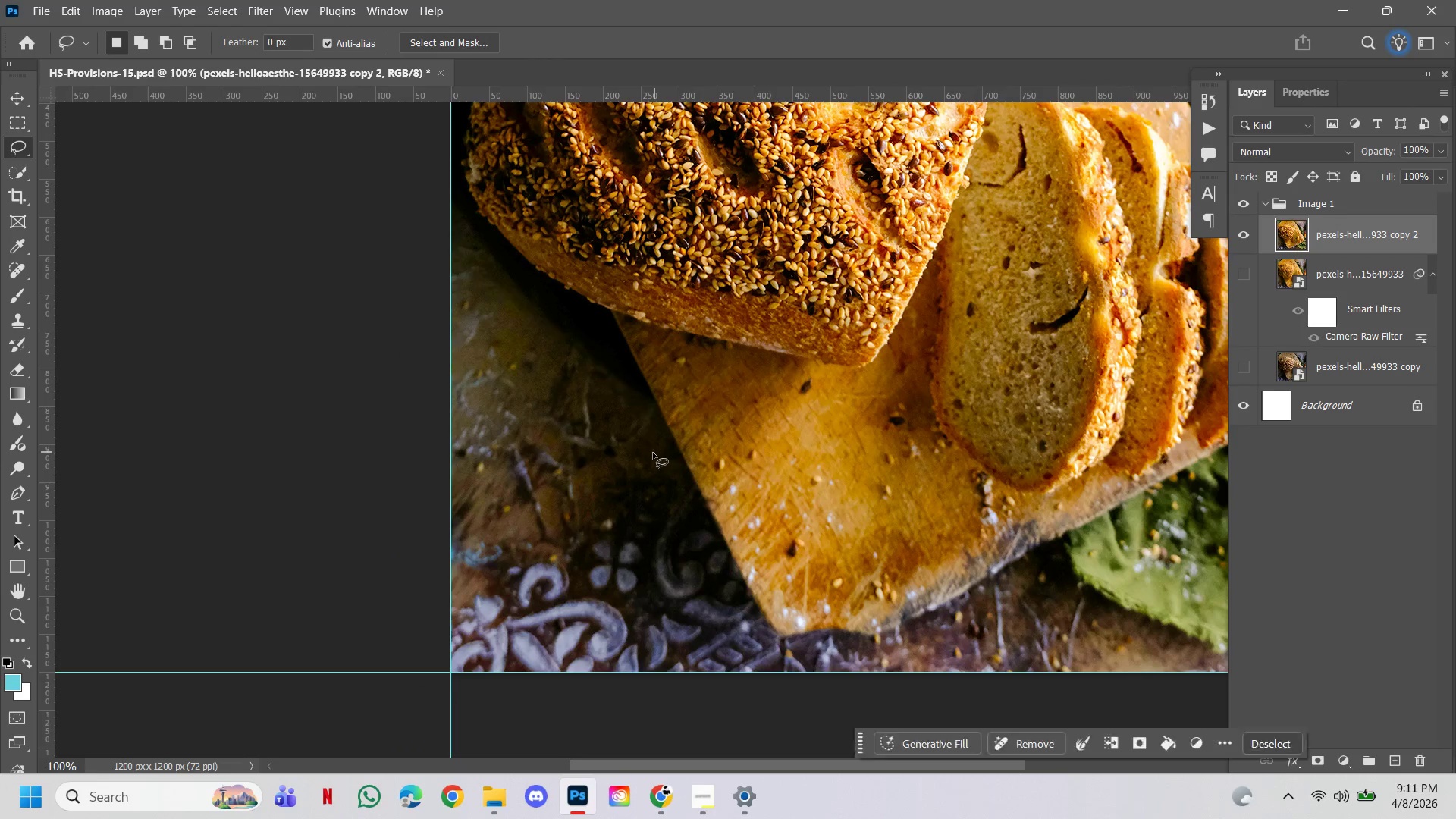 
left_click_drag(start_coordinate=[652, 453], to_coordinate=[642, 463])
 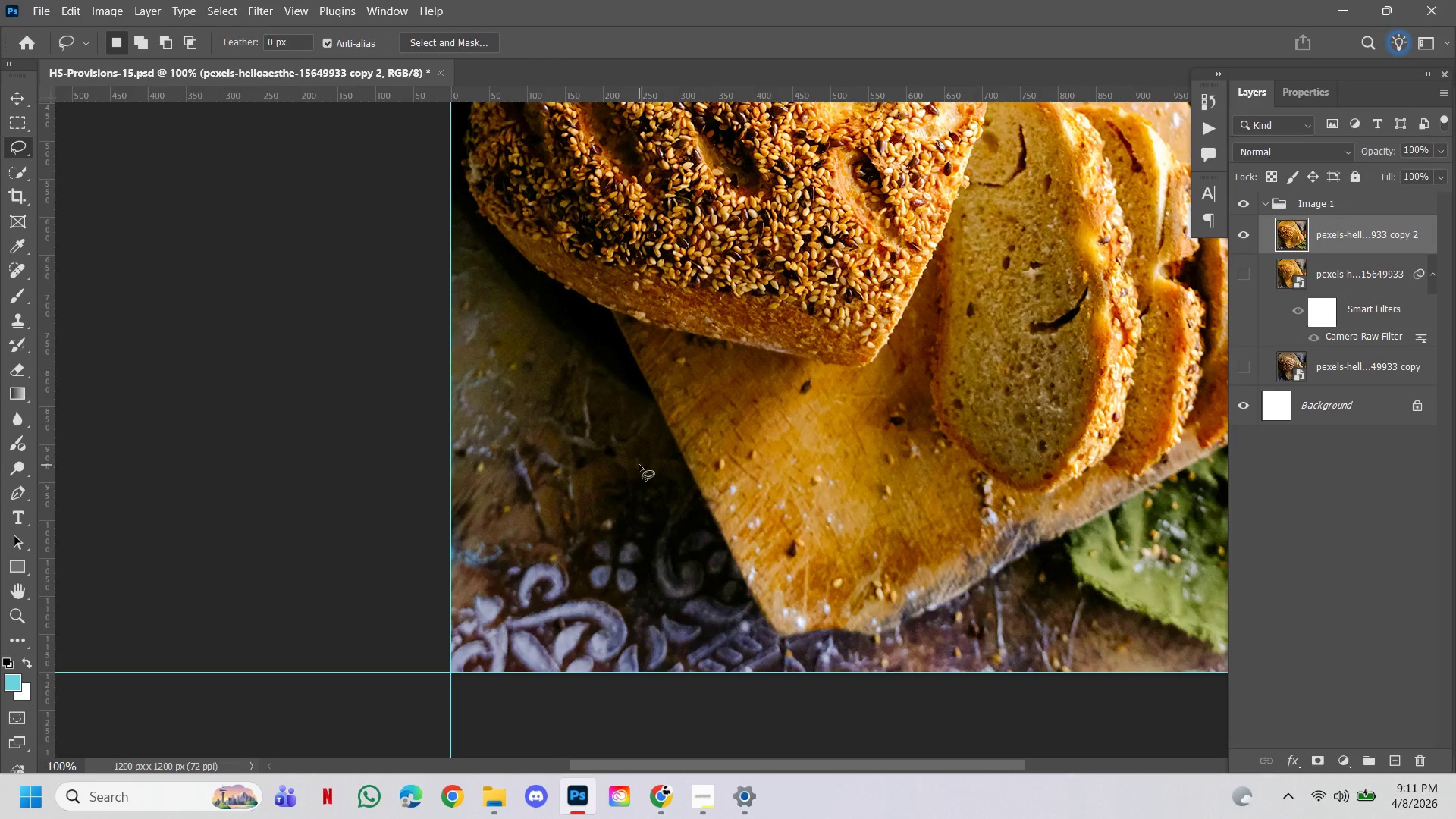 
double_click([639, 466])
 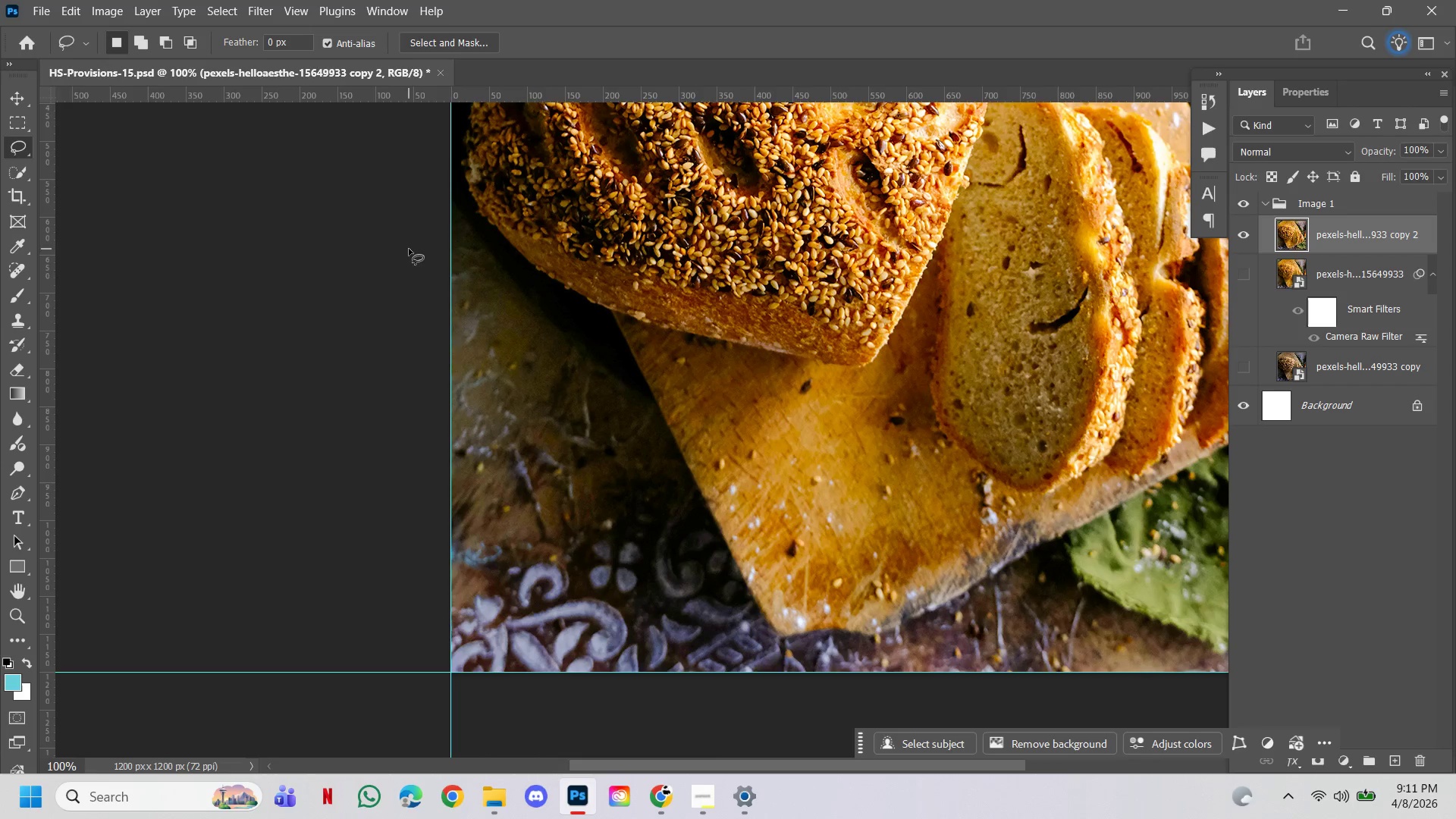 
left_click_drag(start_coordinate=[450, 233], to_coordinate=[606, 370])
 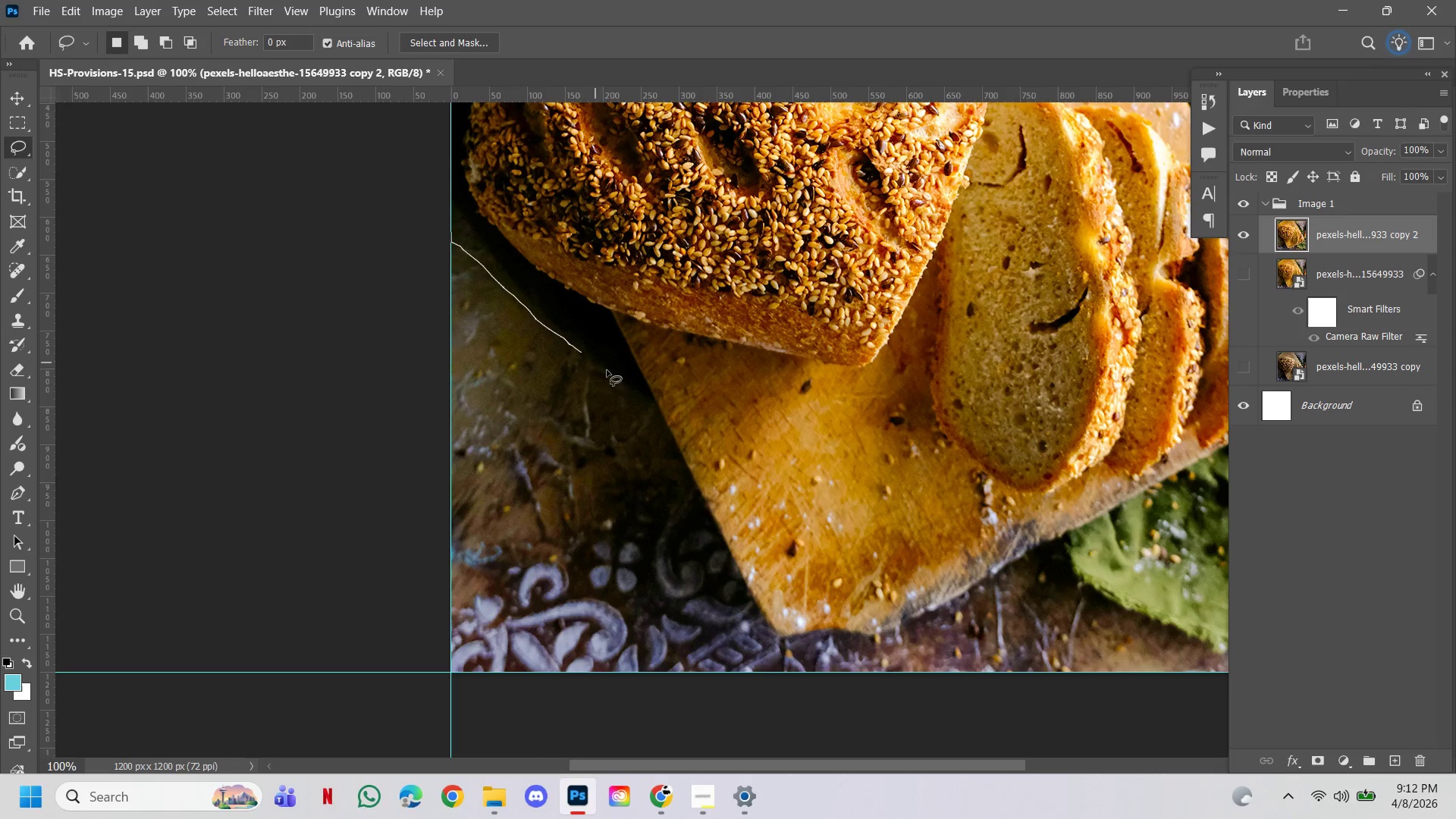 
left_click_drag(start_coordinate=[607, 370], to_coordinate=[621, 402])
 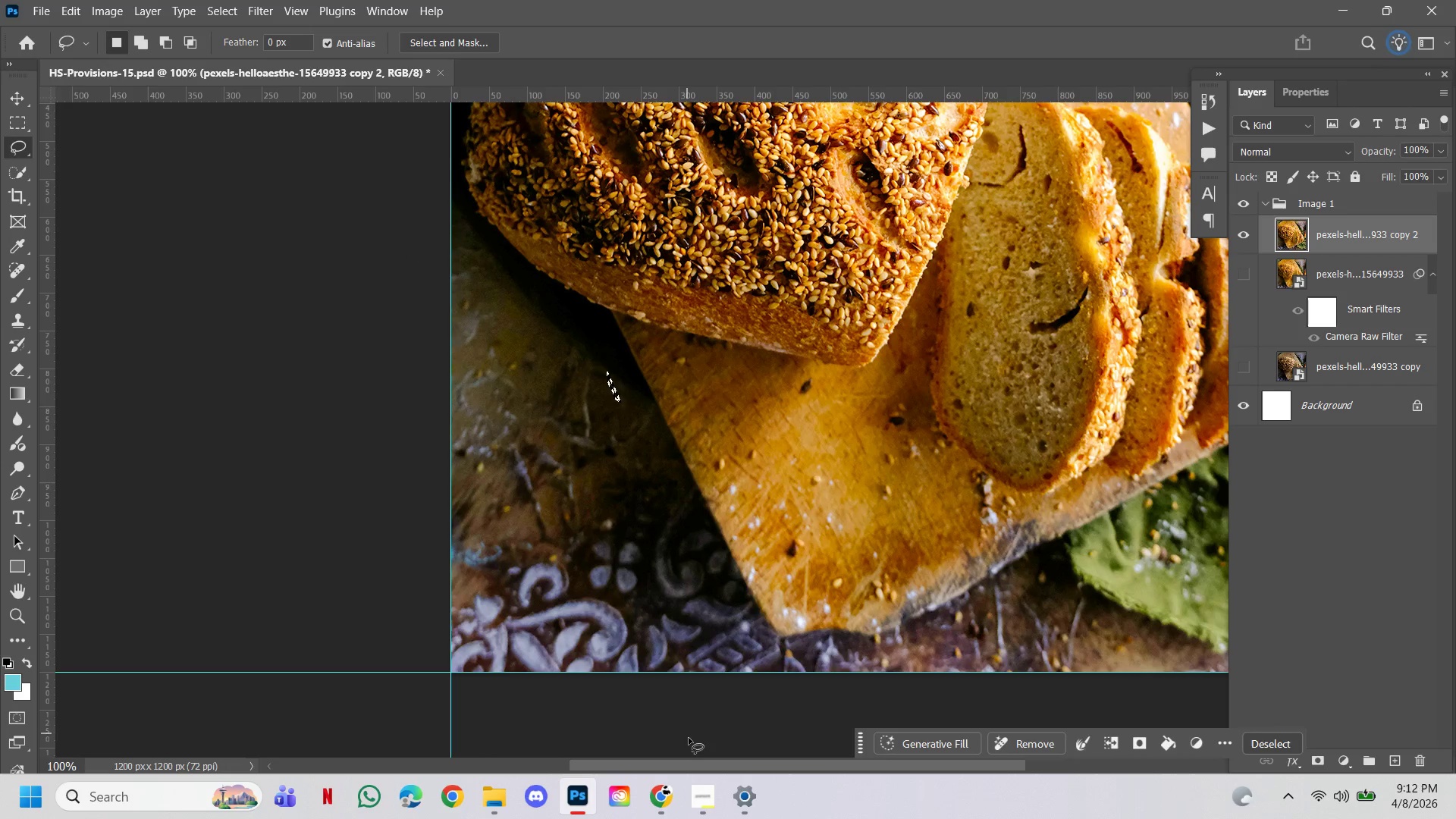 
left_click([737, 791])
 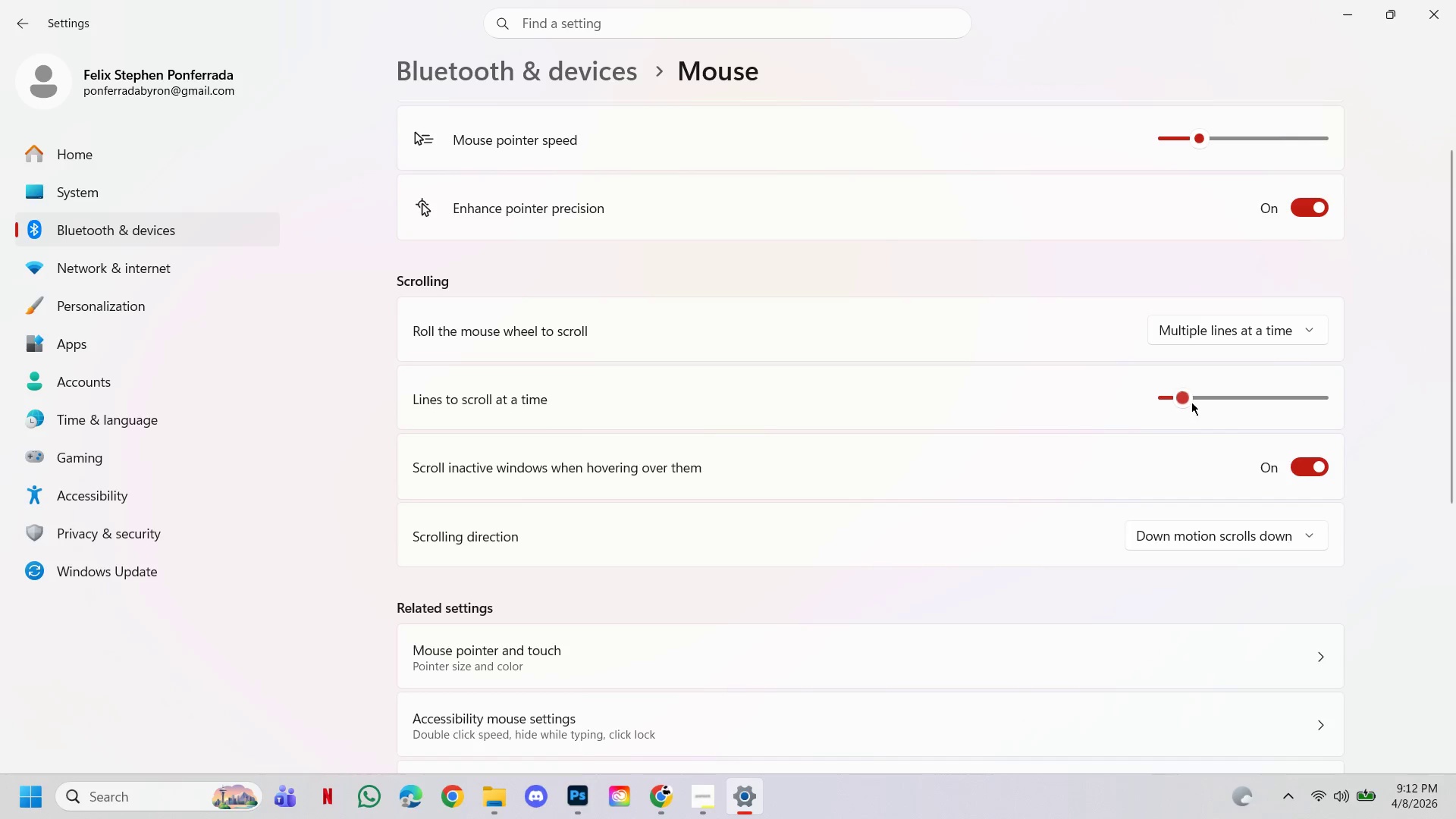 
left_click_drag(start_coordinate=[1183, 400], to_coordinate=[1174, 400])
 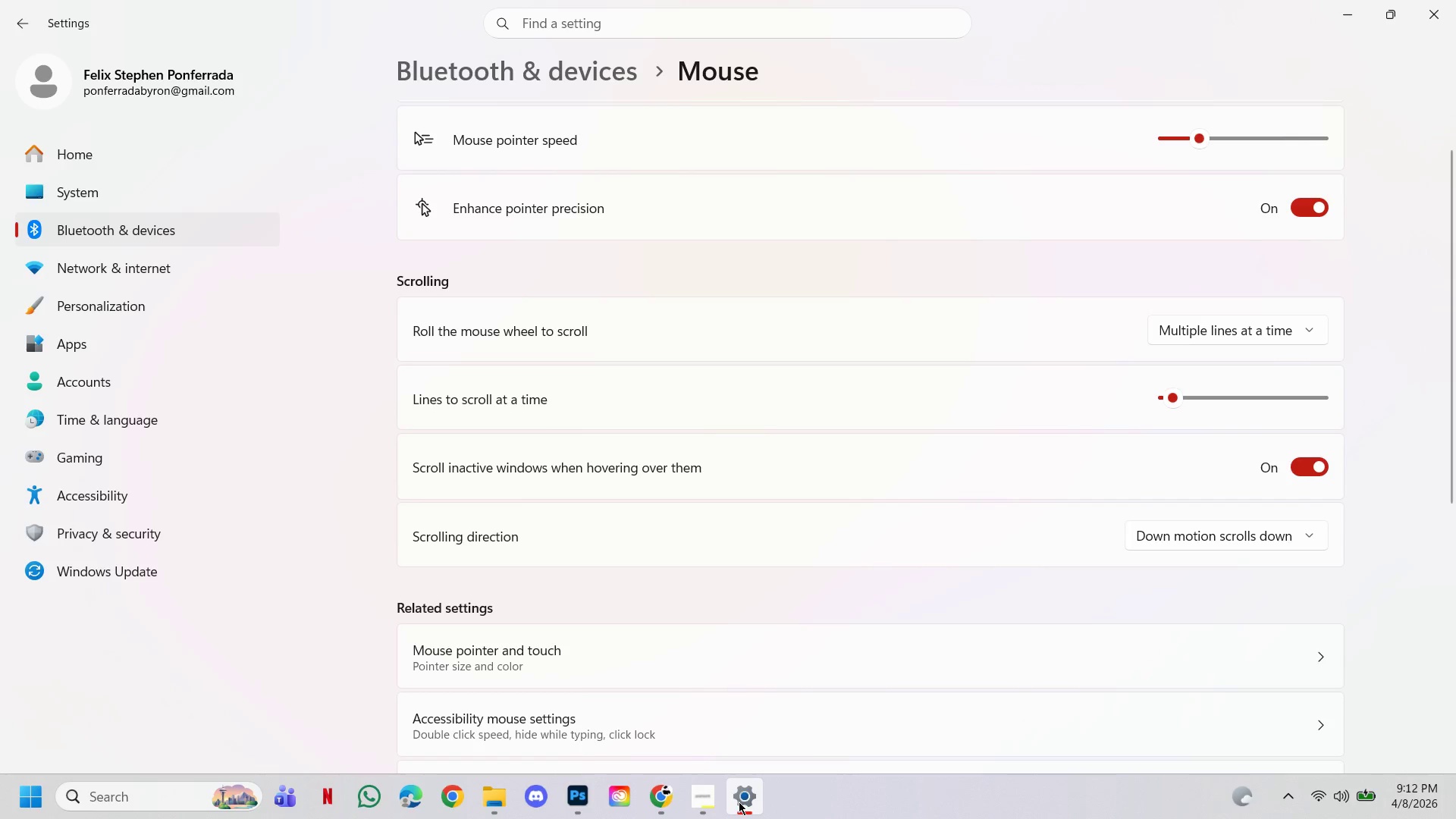 
left_click([739, 802])
 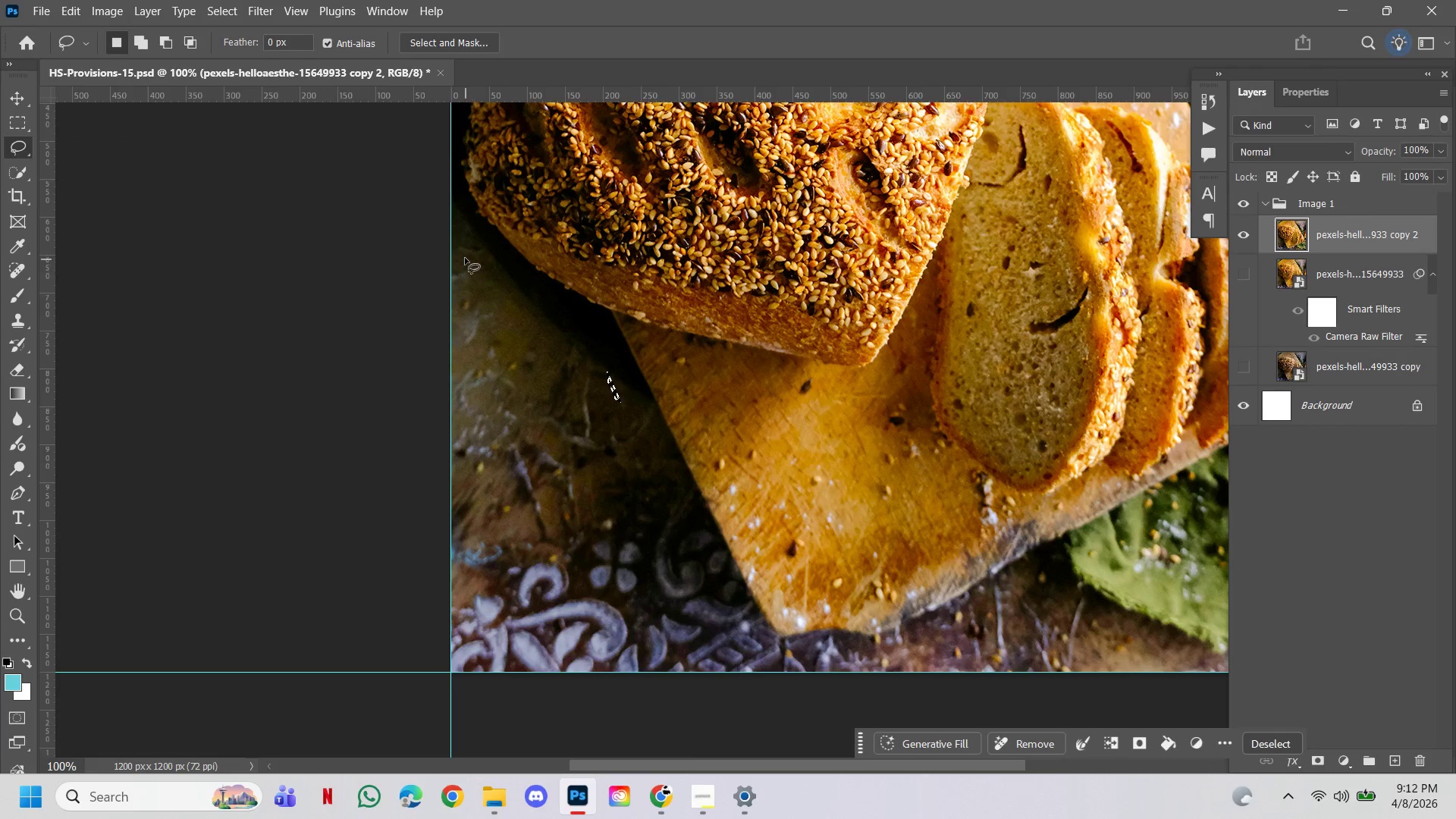 
left_click_drag(start_coordinate=[454, 242], to_coordinate=[469, 252])
 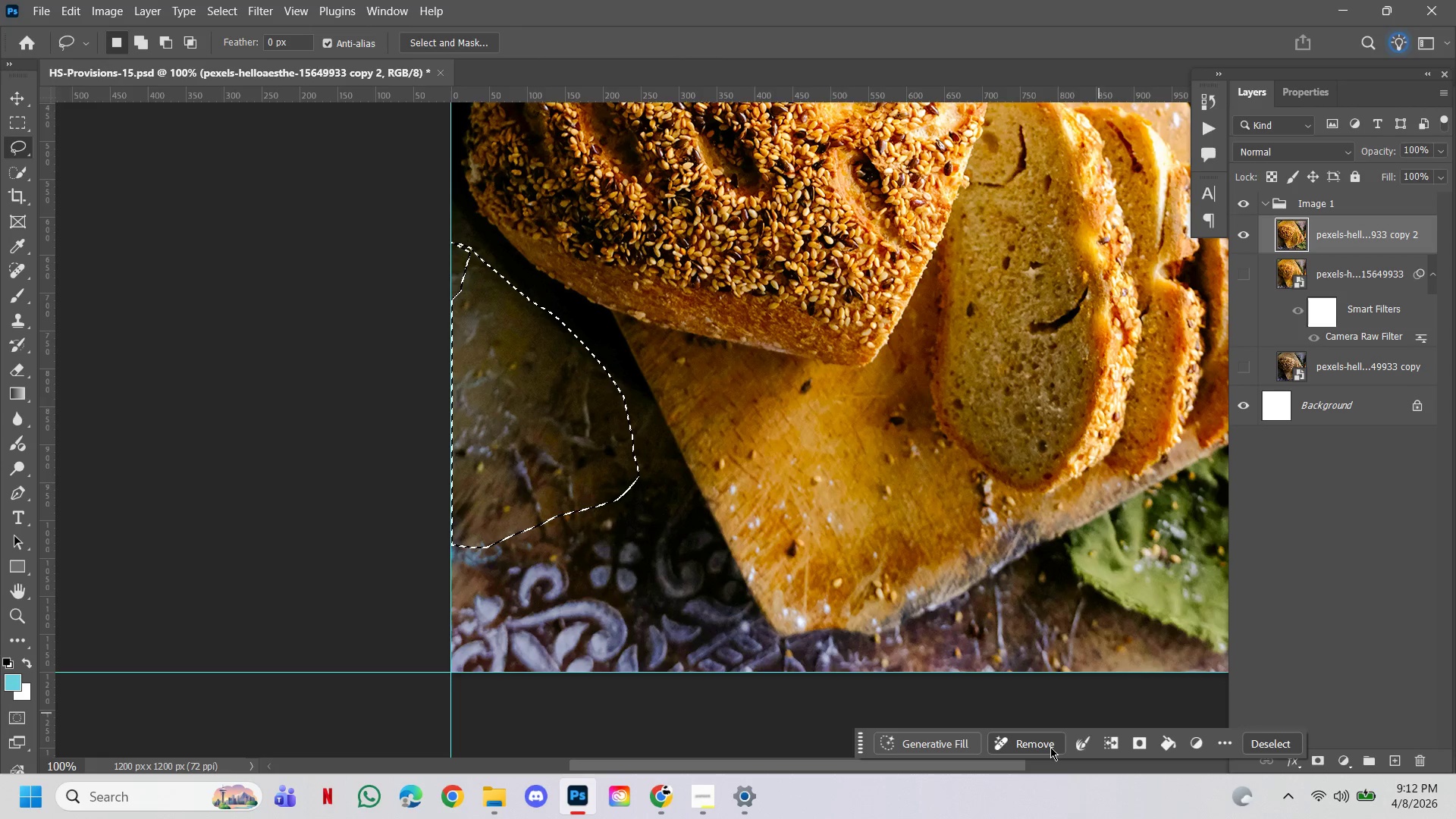 
left_click([1048, 748])
 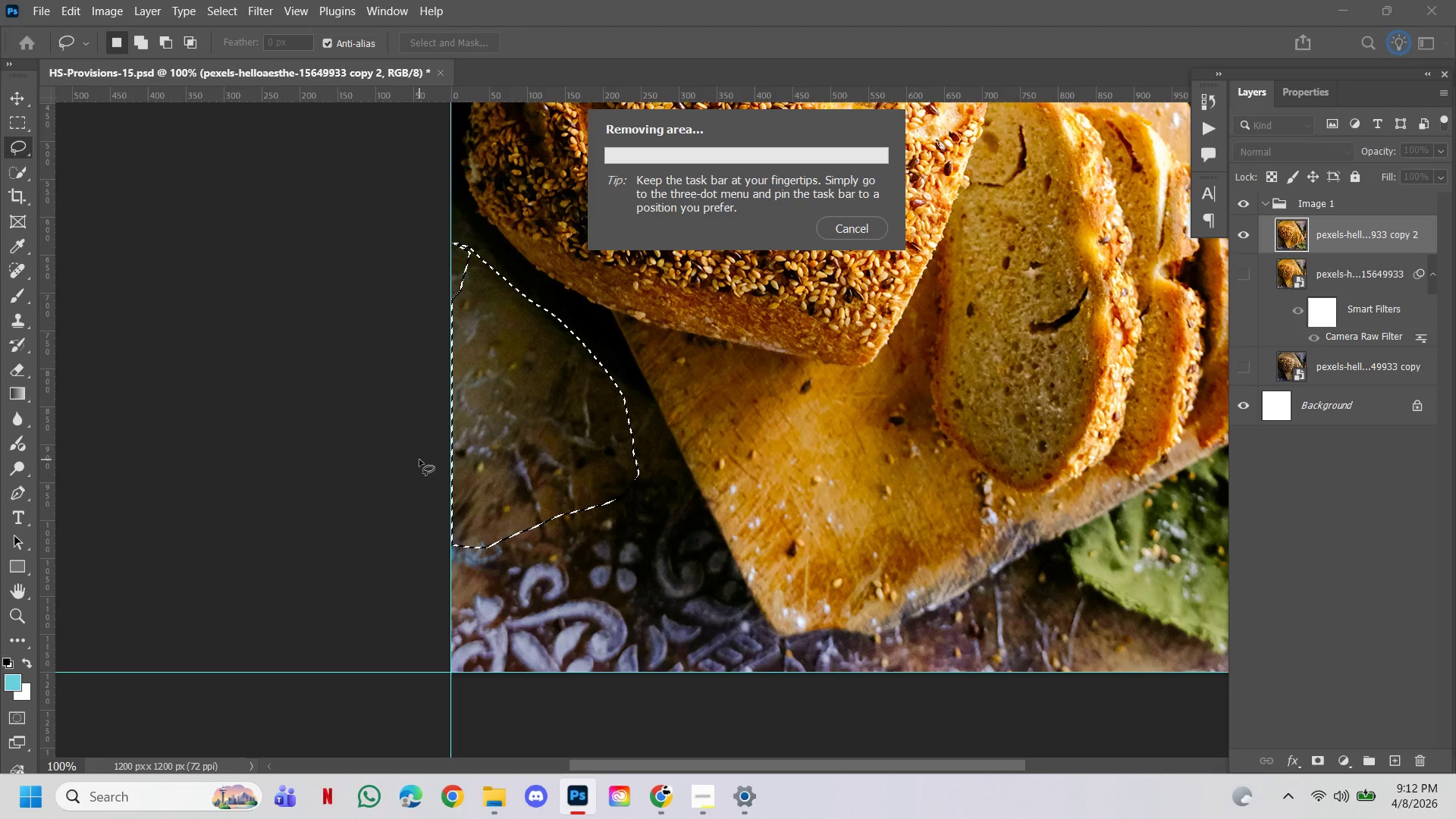 
wait(9.47)
 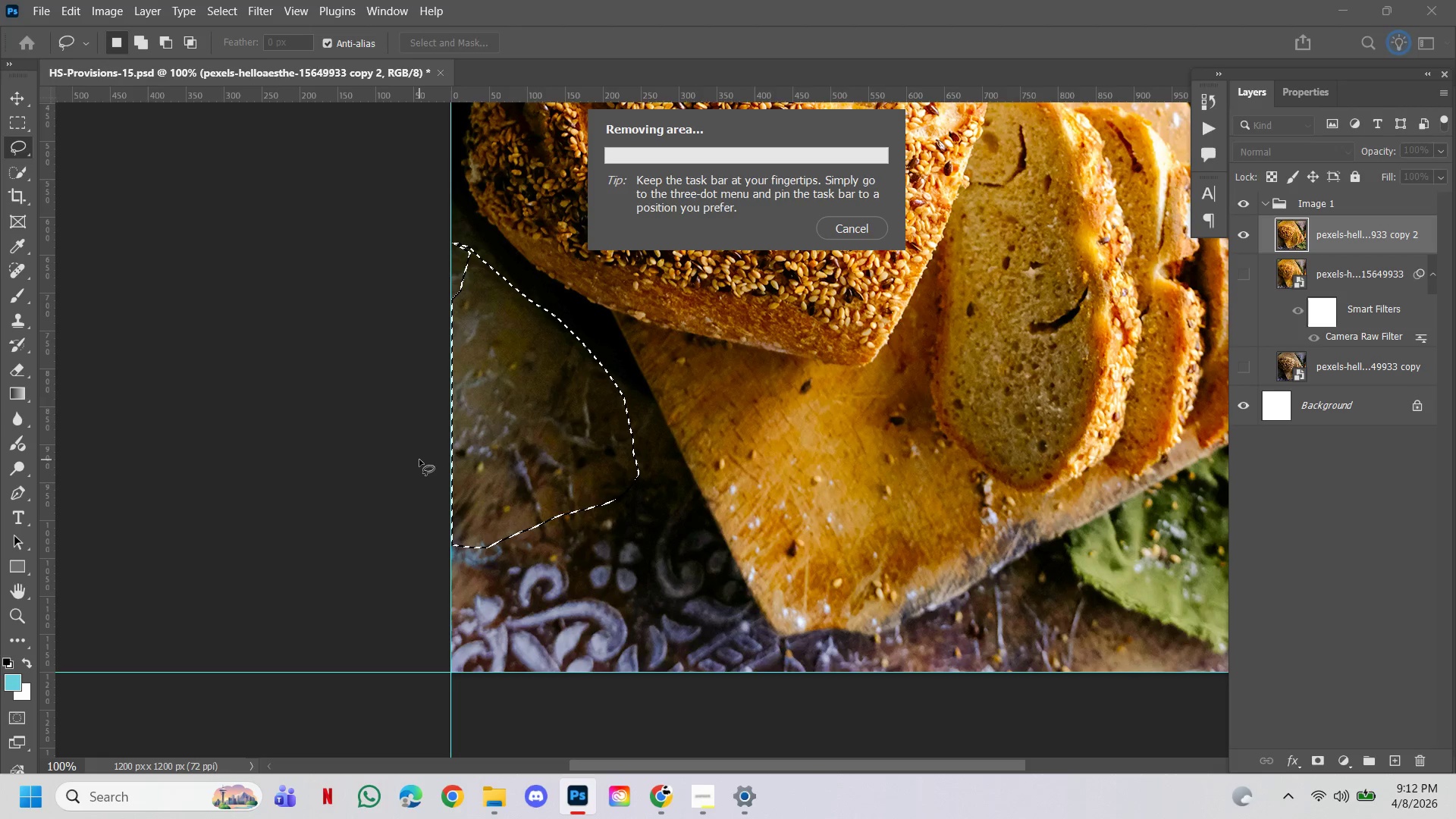 
left_click([708, 800])